 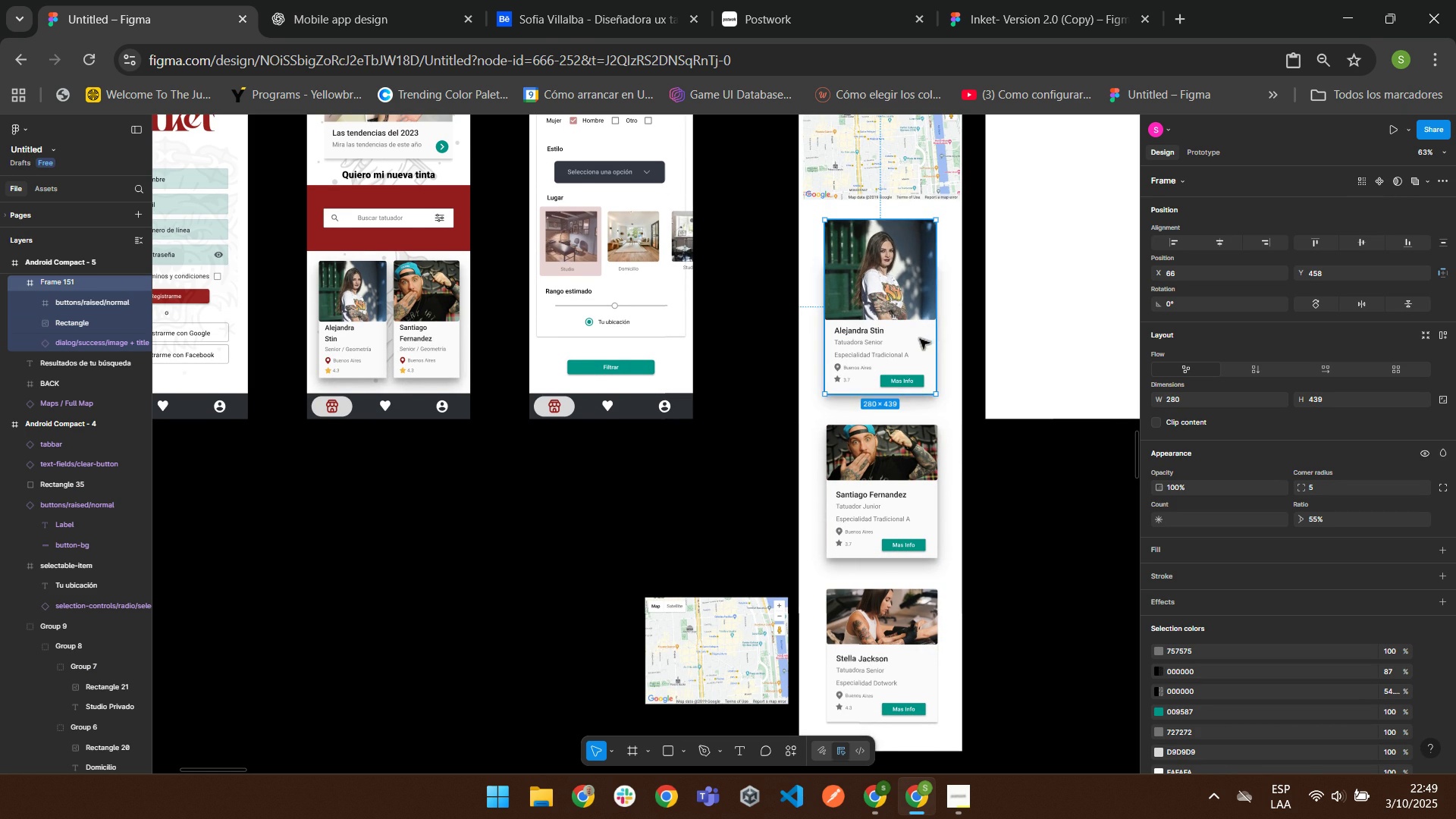 
left_click([1018, 532])
 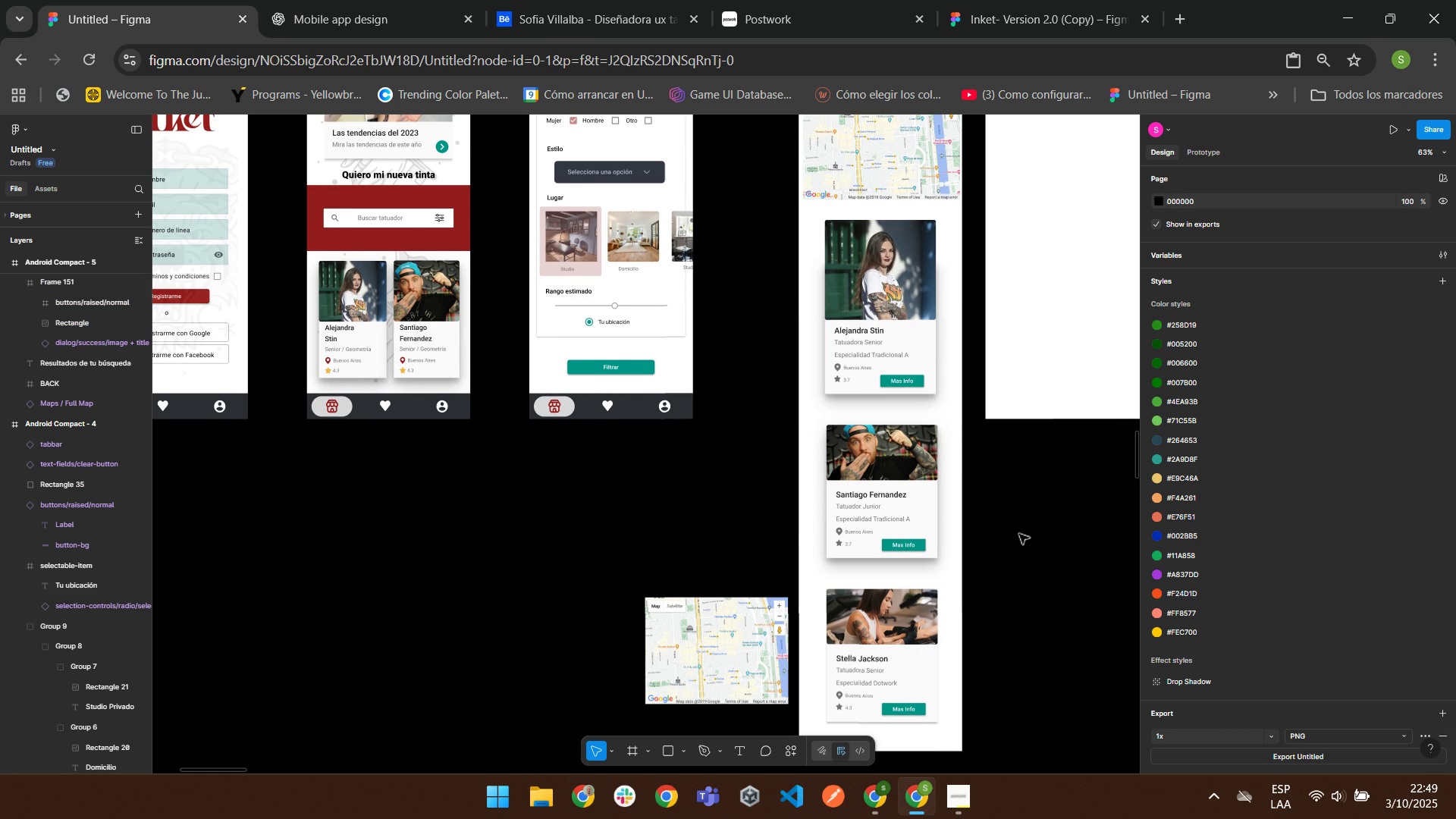 
scroll: coordinate [1003, 531], scroll_direction: up, amount: 2.0
 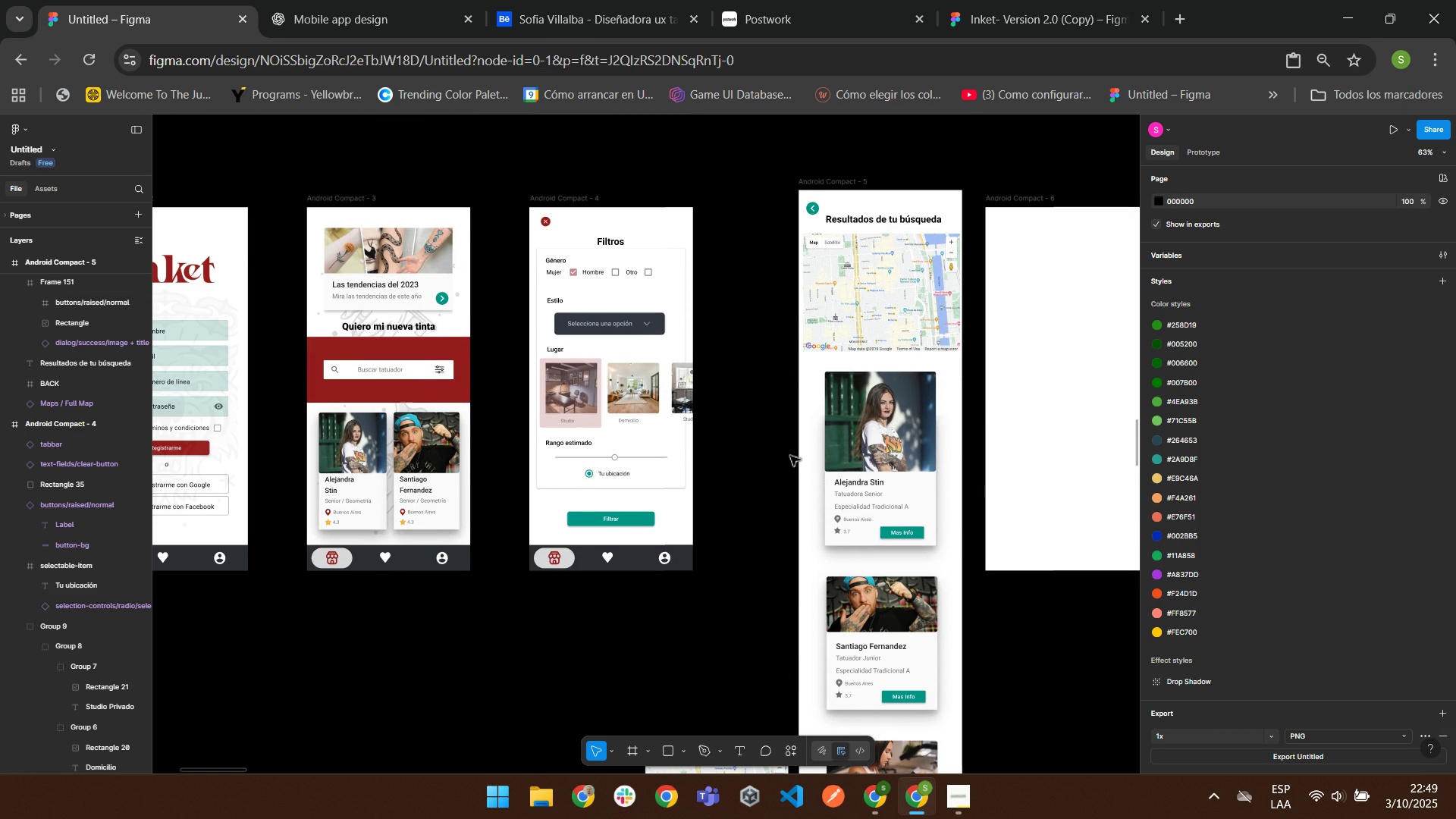 
scroll: coordinate [661, 468], scroll_direction: down, amount: 5.0
 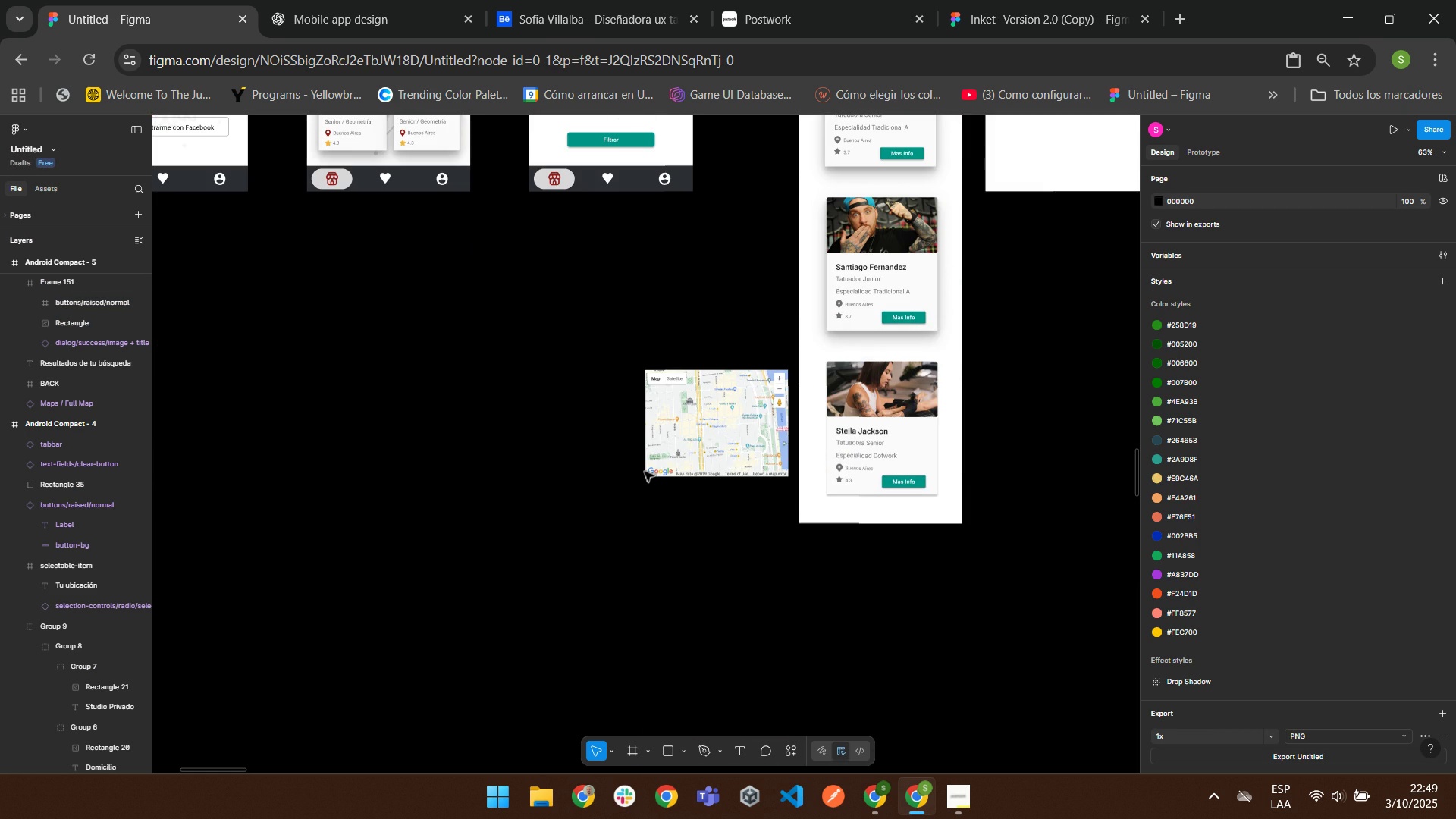 
mouse_move([654, 453])
 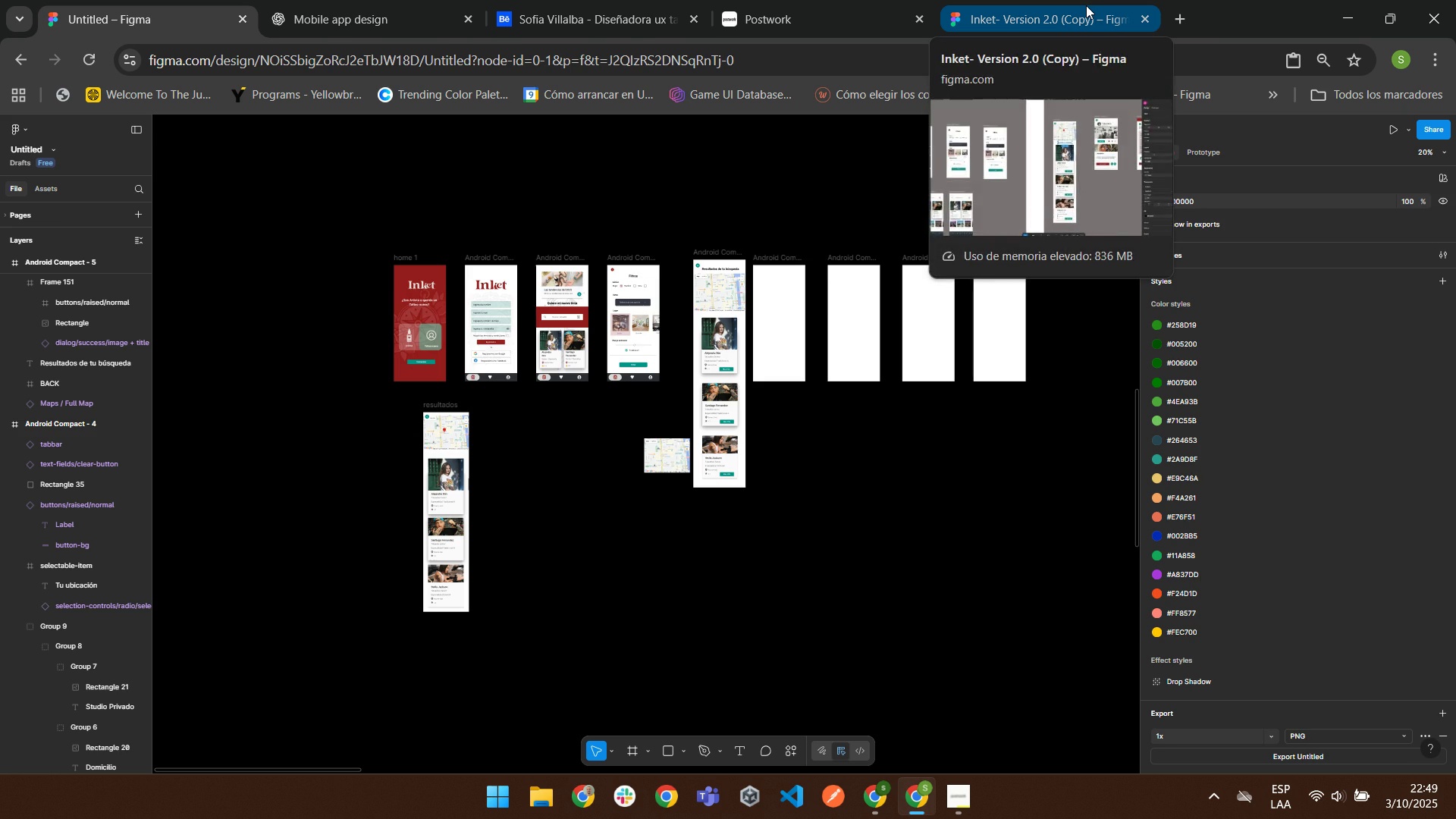 
left_click([1086, 5])
 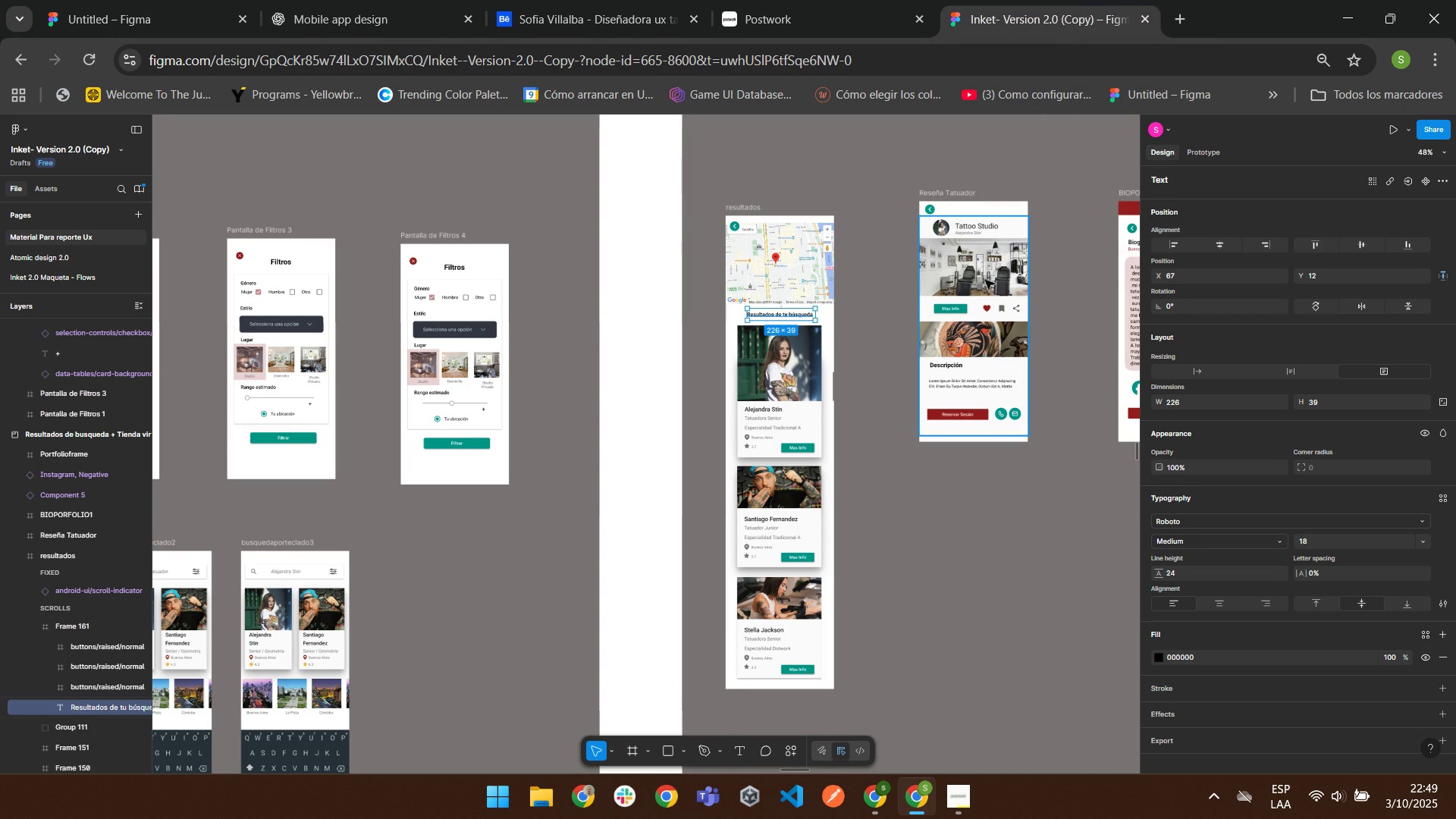 
left_click([935, 193])
 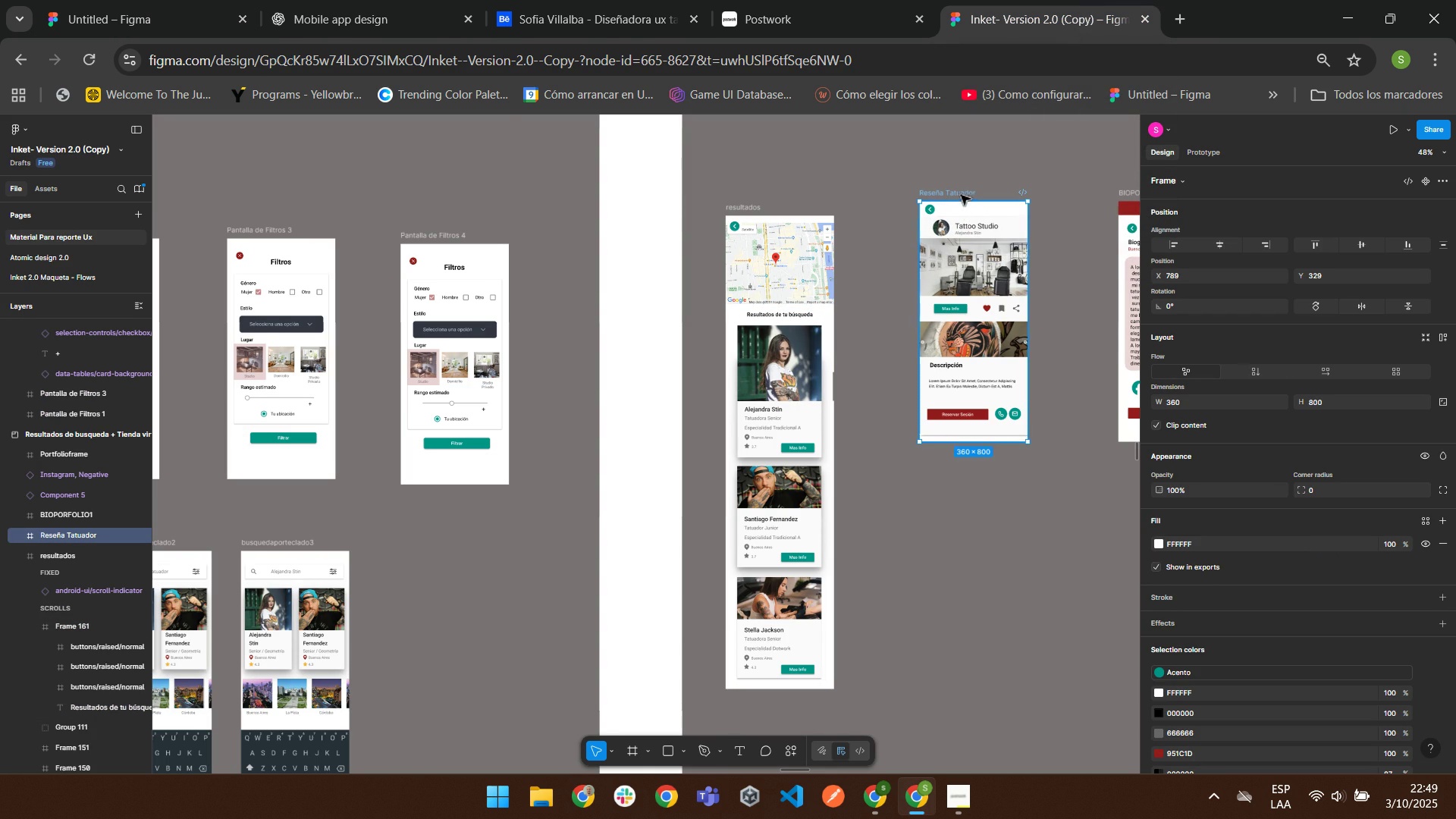 
left_click([977, 199])
 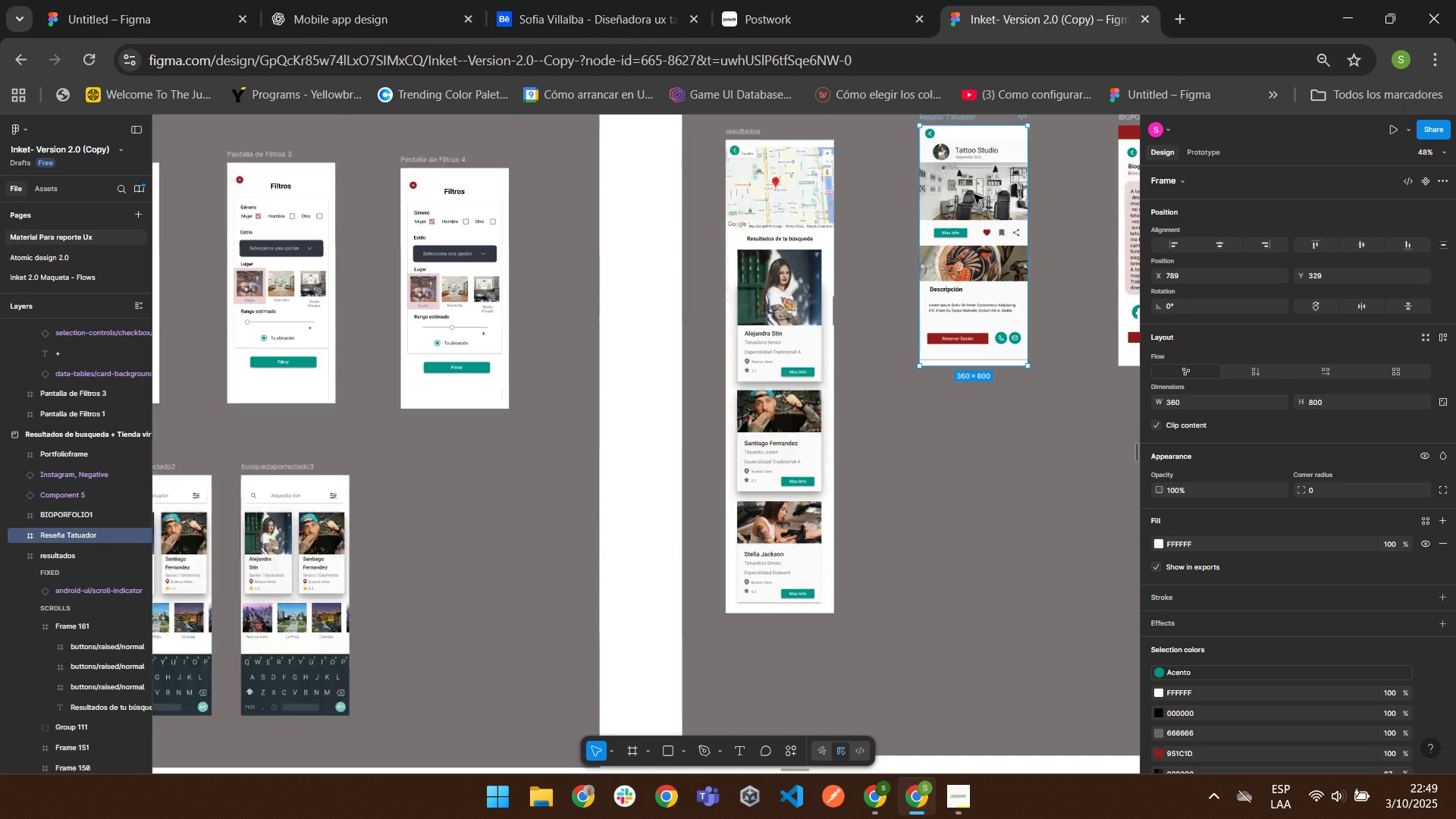 
scroll: coordinate [926, 369], scroll_direction: down, amount: 8.0
 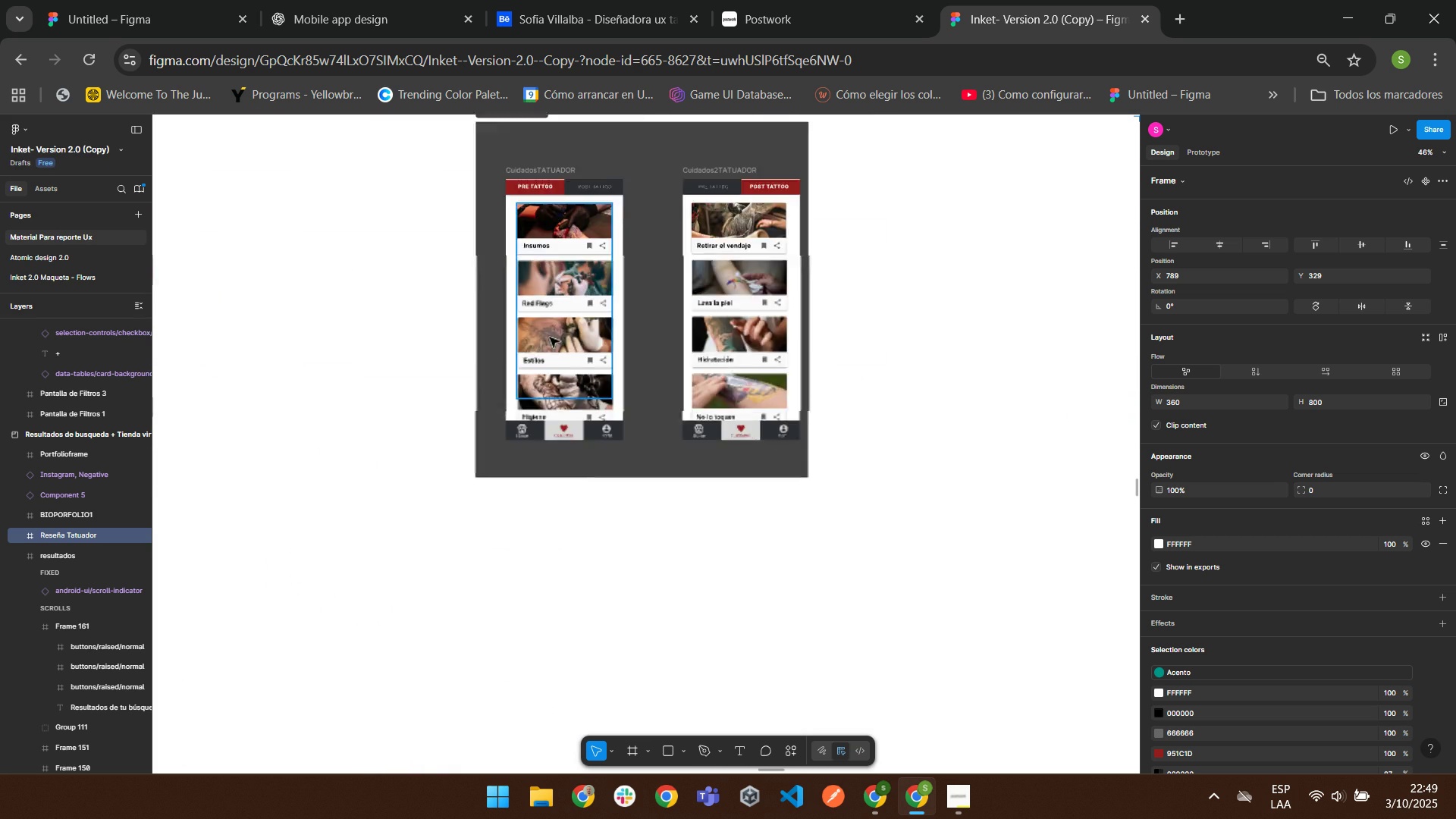 
scroll: coordinate [745, 355], scroll_direction: up, amount: 6.0
 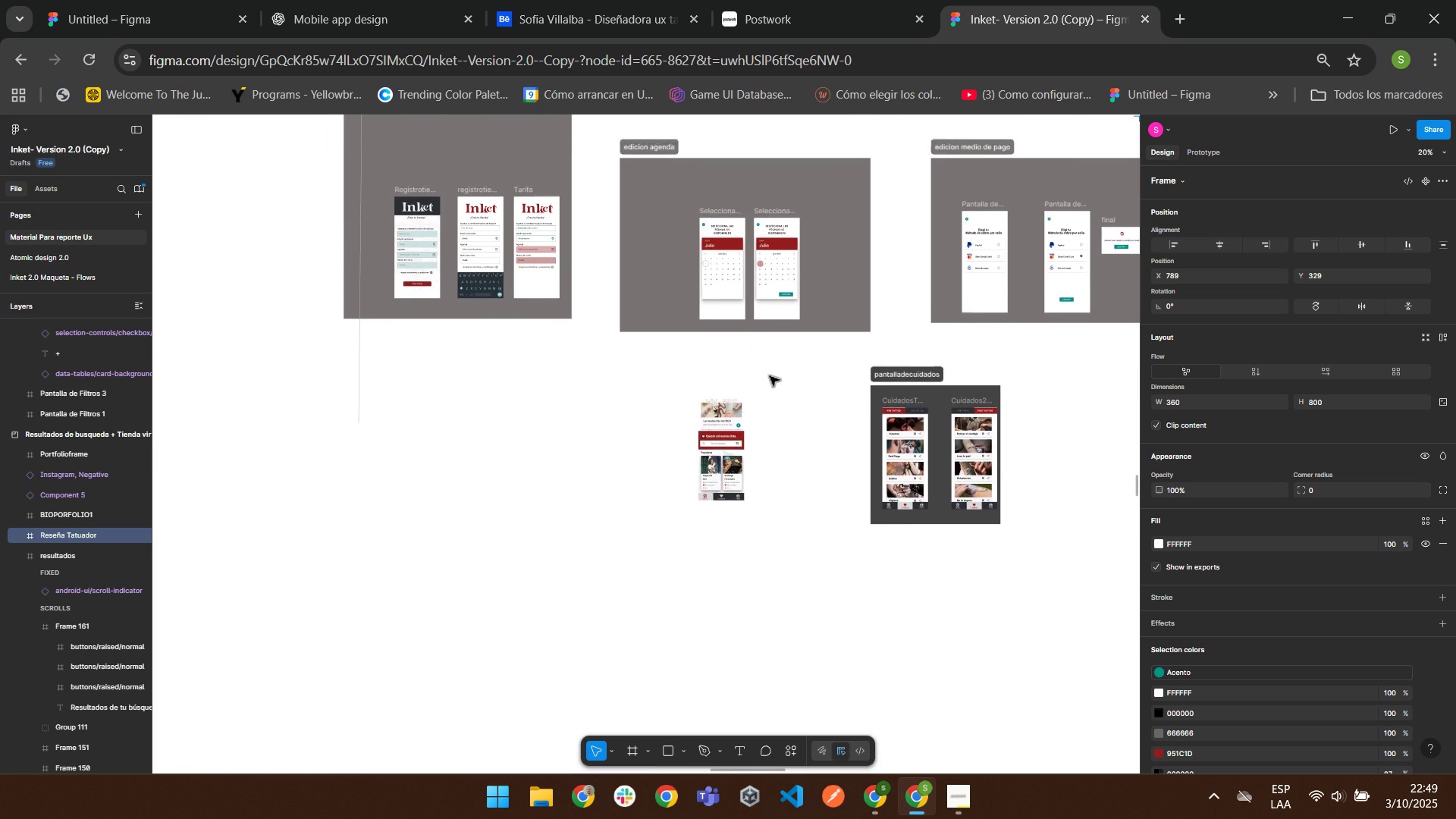 
mouse_move([256, 388])
 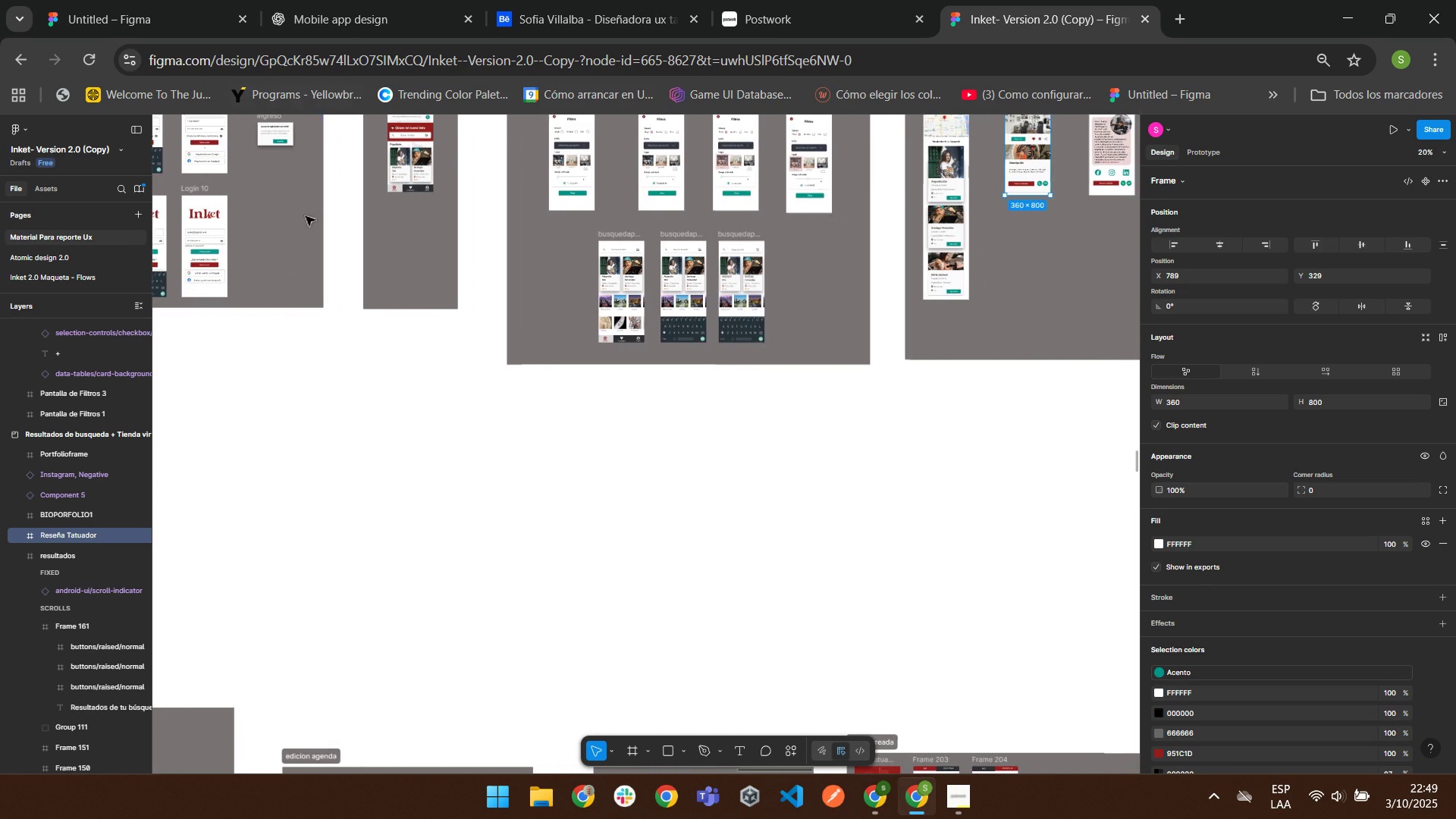 
scroll: coordinate [309, 220], scroll_direction: up, amount: 3.0
 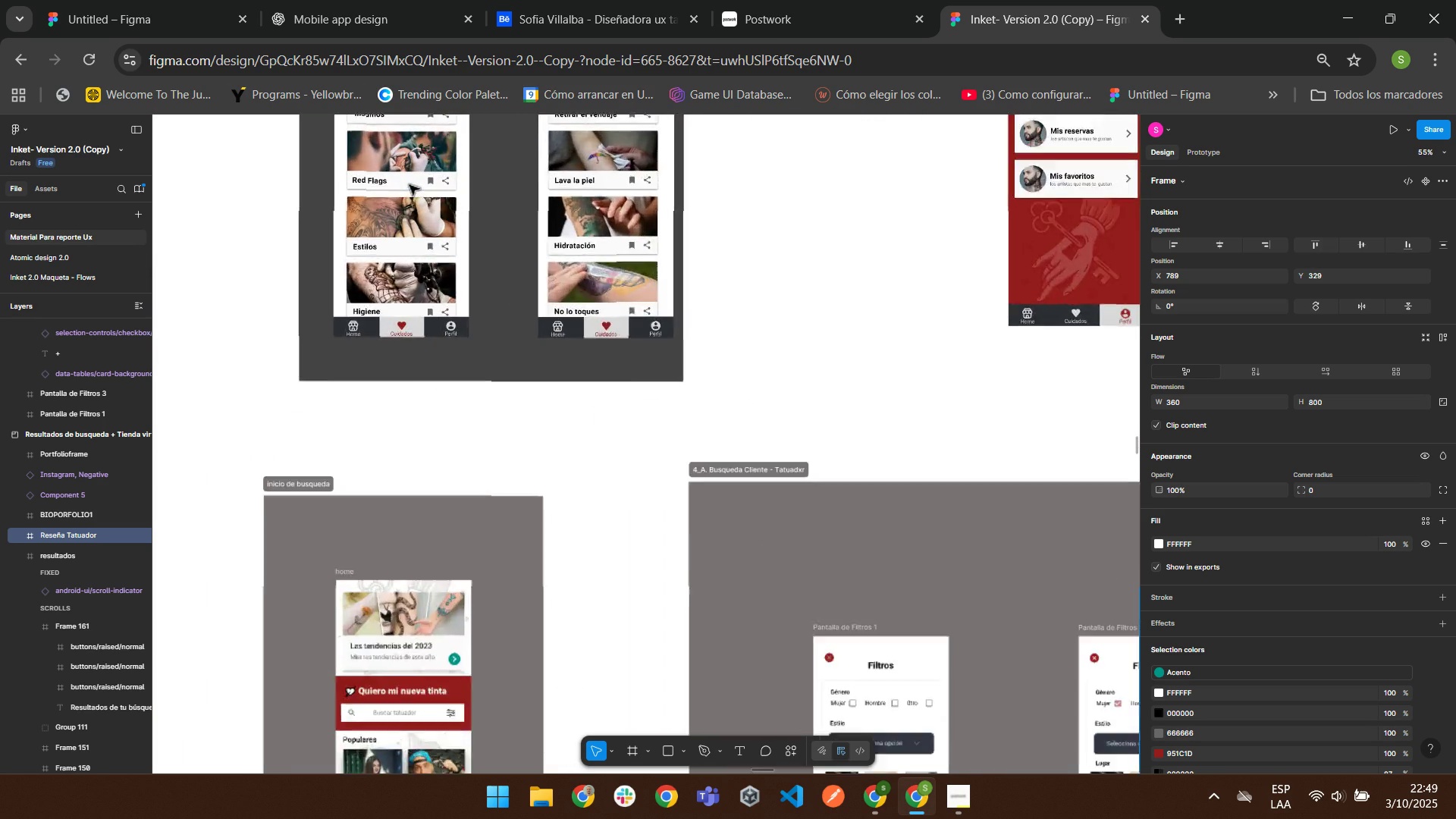 
scroll: coordinate [838, 447], scroll_direction: down, amount: 17.0
 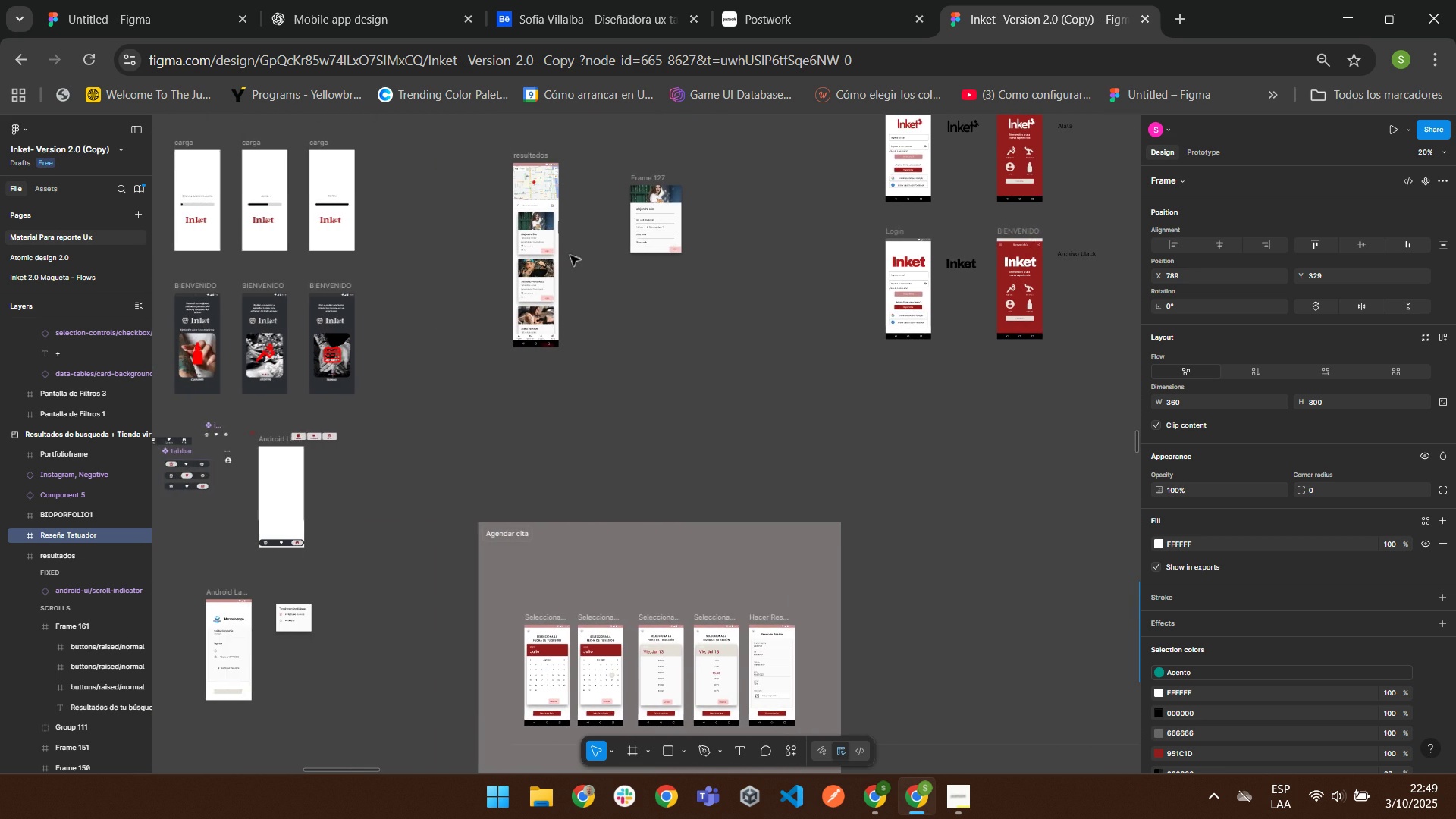 
wait(11.13)
 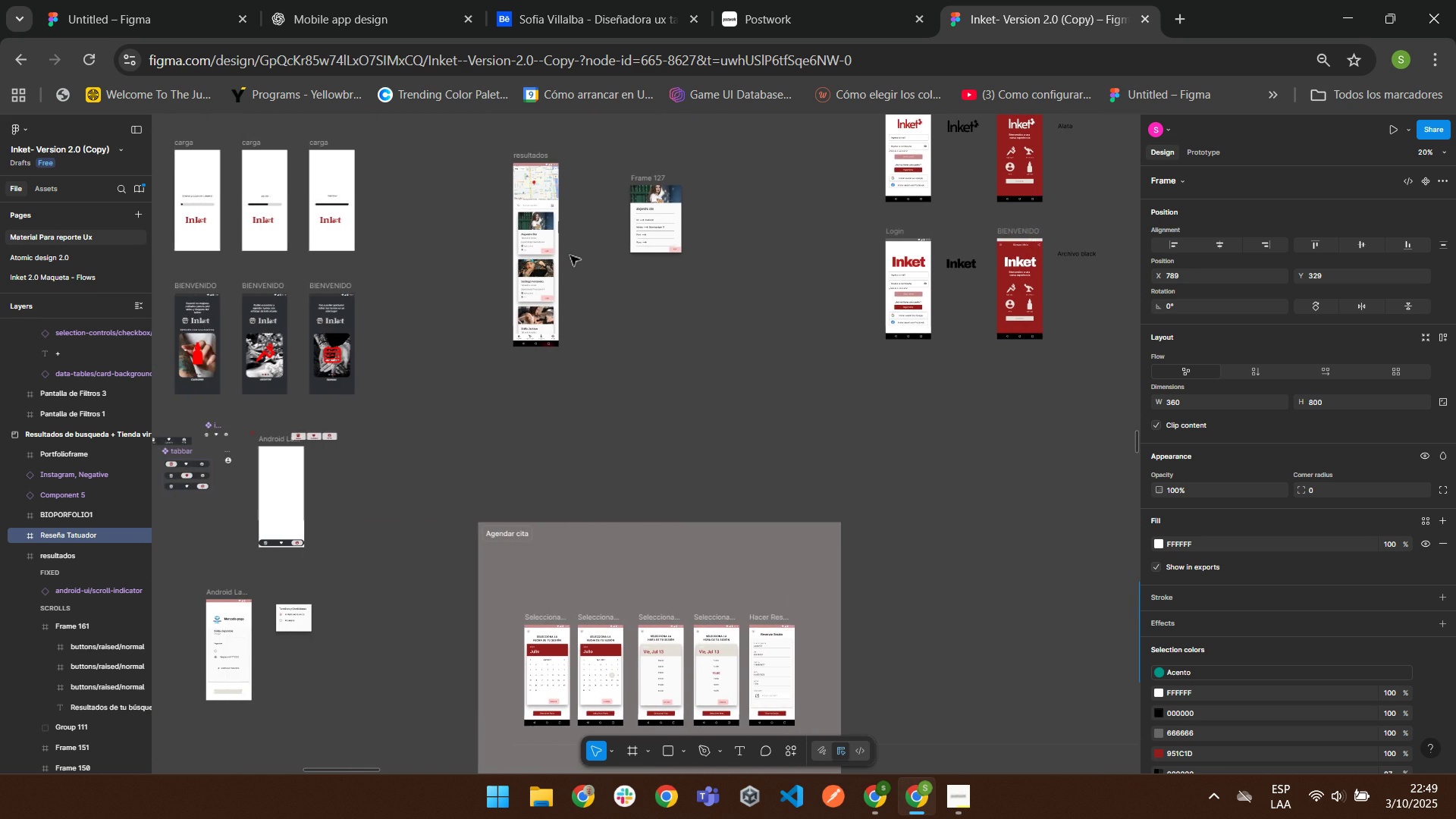 
scroll: coordinate [527, 331], scroll_direction: down, amount: 15.0
 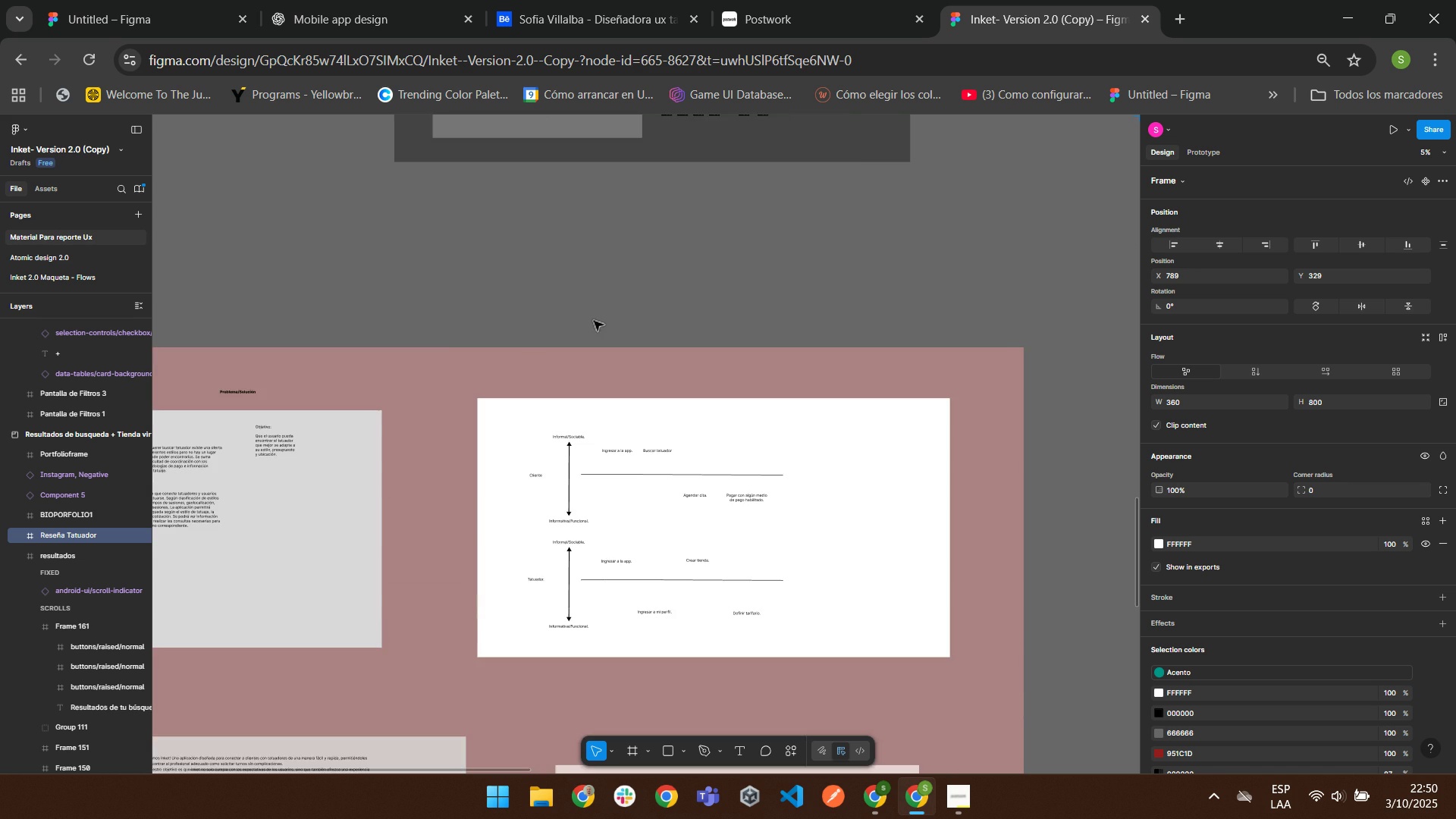 
scroll: coordinate [595, 320], scroll_direction: up, amount: 5.0
 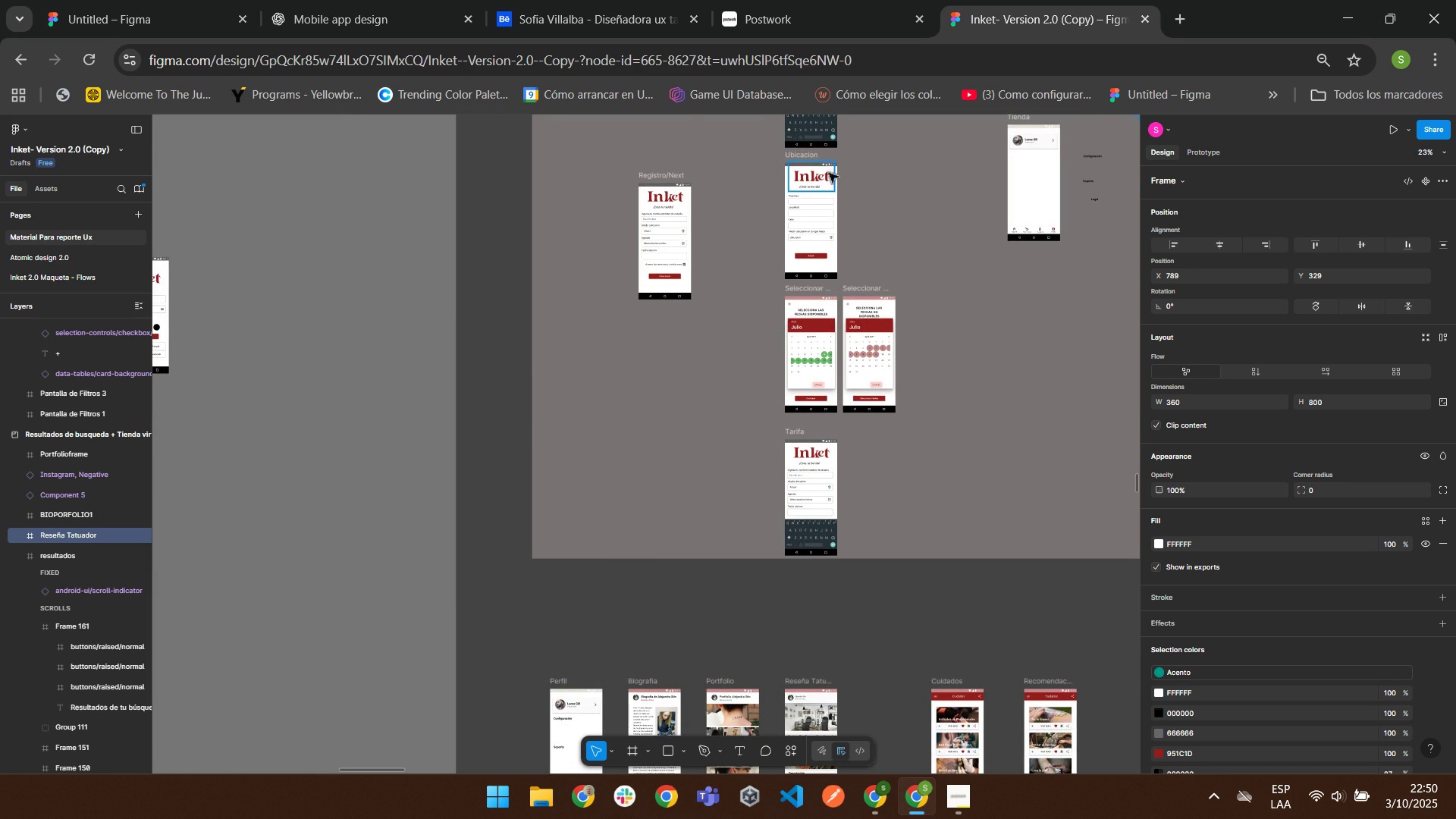 
scroll: coordinate [522, 479], scroll_direction: down, amount: 10.0
 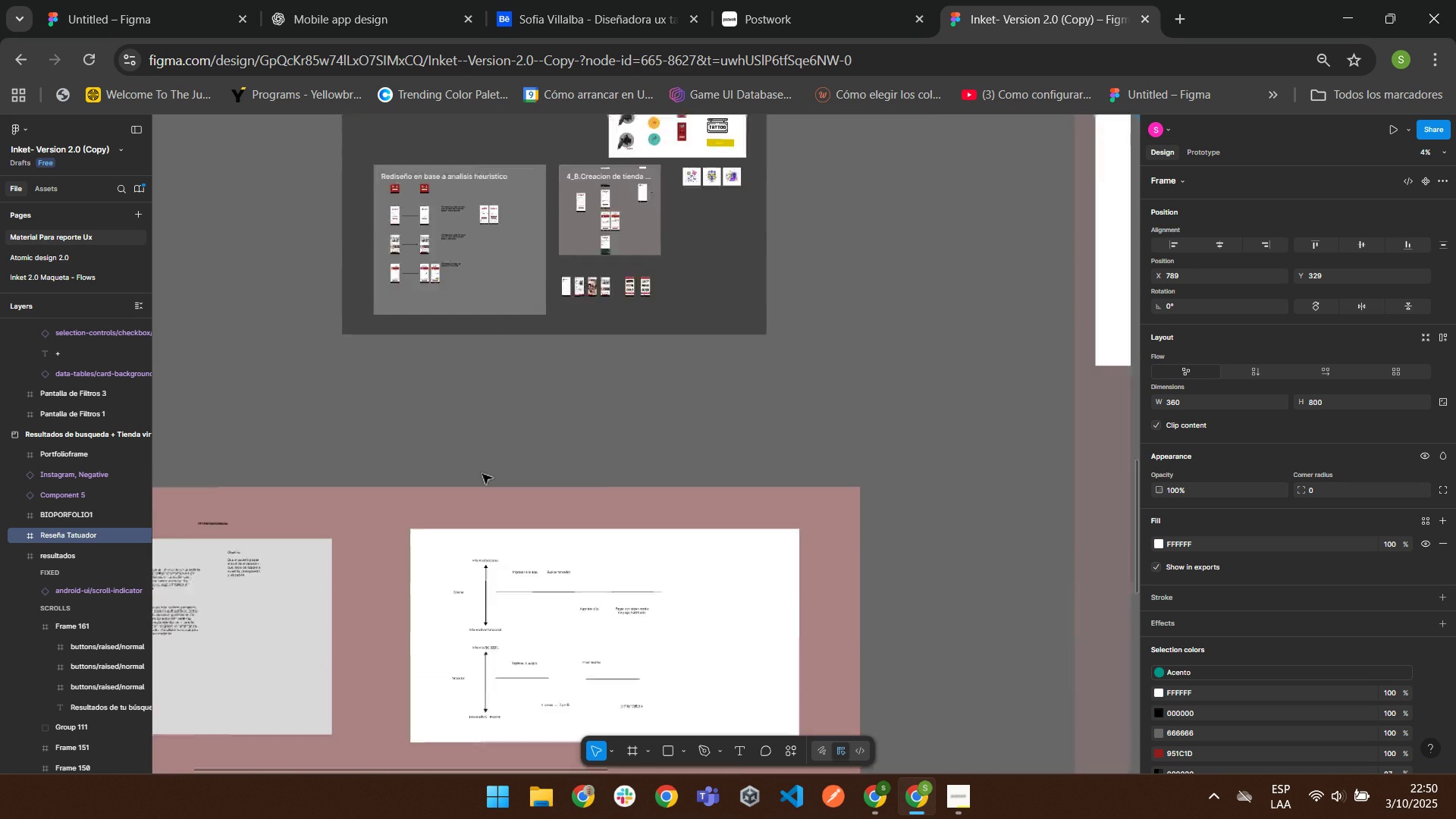 
scroll: coordinate [482, 473], scroll_direction: up, amount: 7.0
 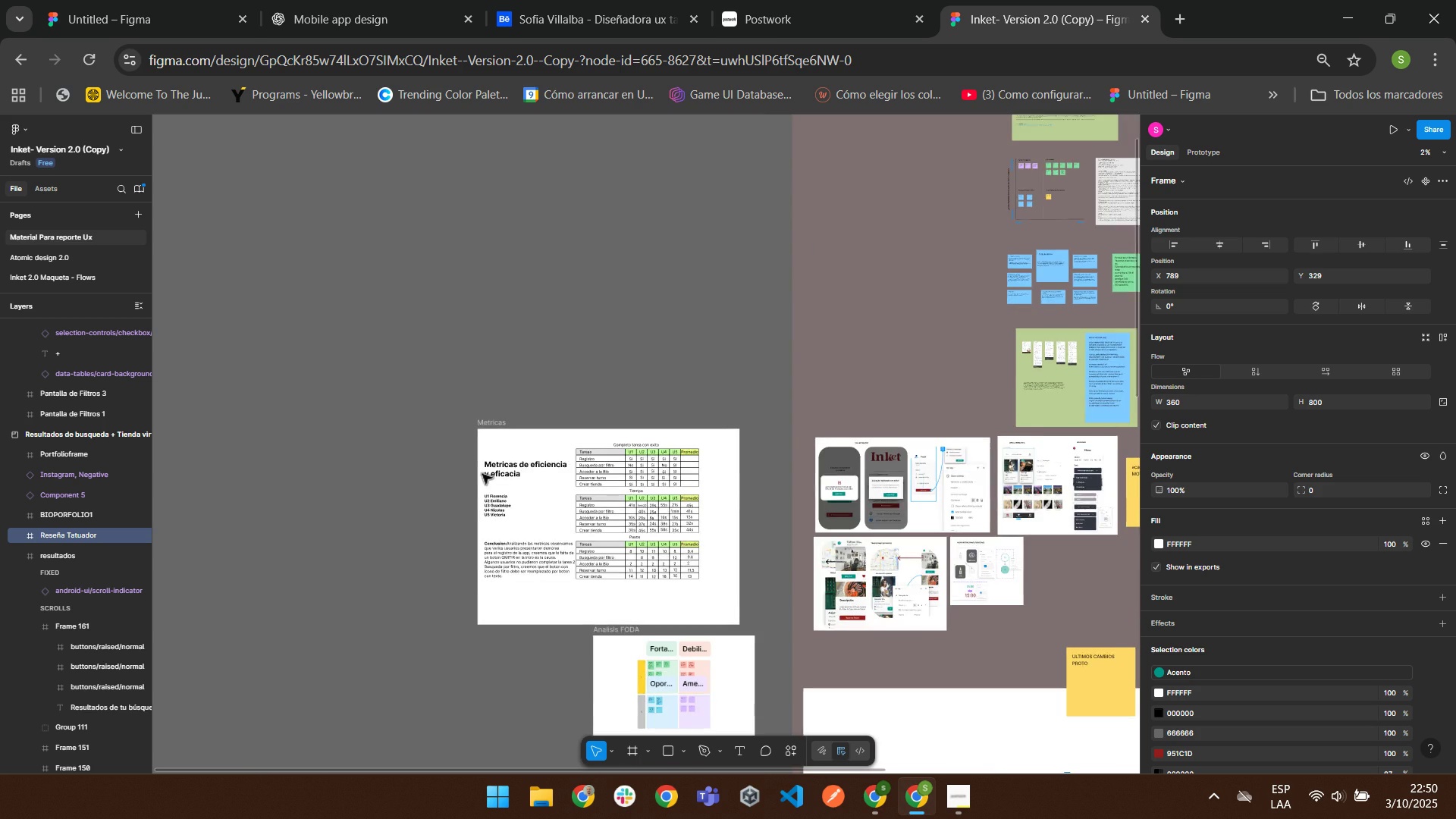 
scroll: coordinate [482, 473], scroll_direction: down, amount: 2.0
 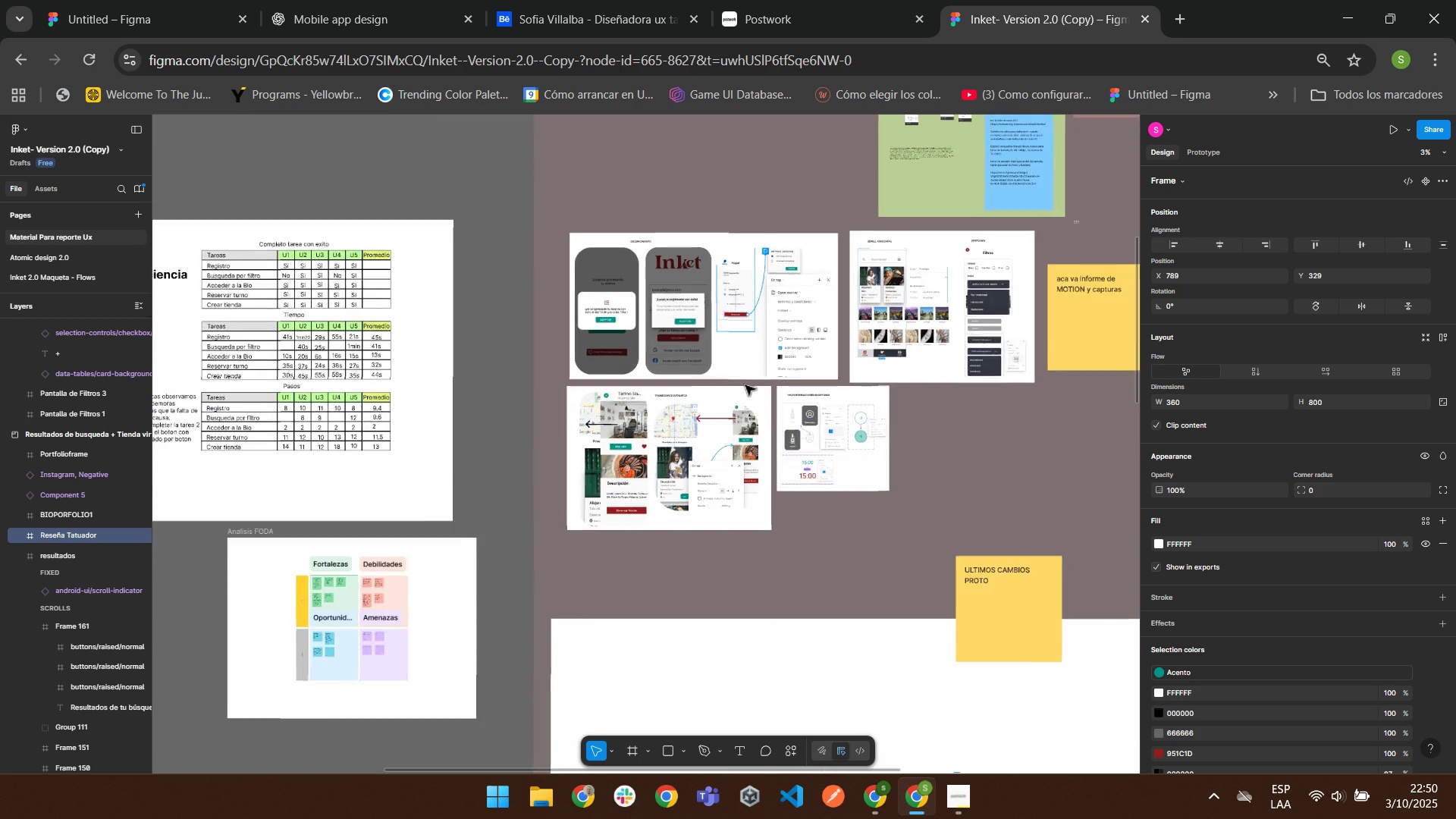 
scroll: coordinate [934, 296], scroll_direction: up, amount: 6.0
 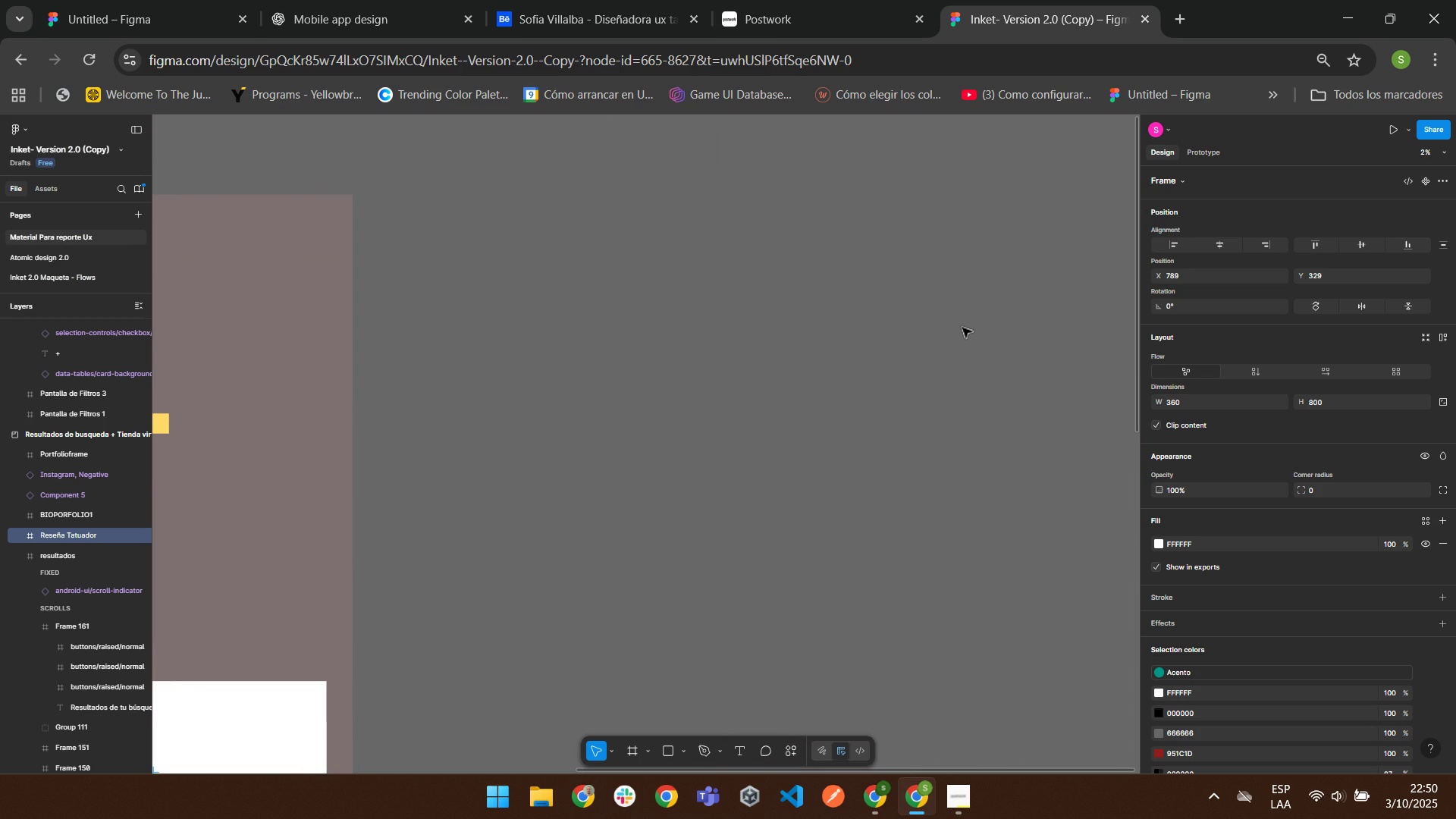 
scroll: coordinate [585, 329], scroll_direction: down, amount: 6.0
 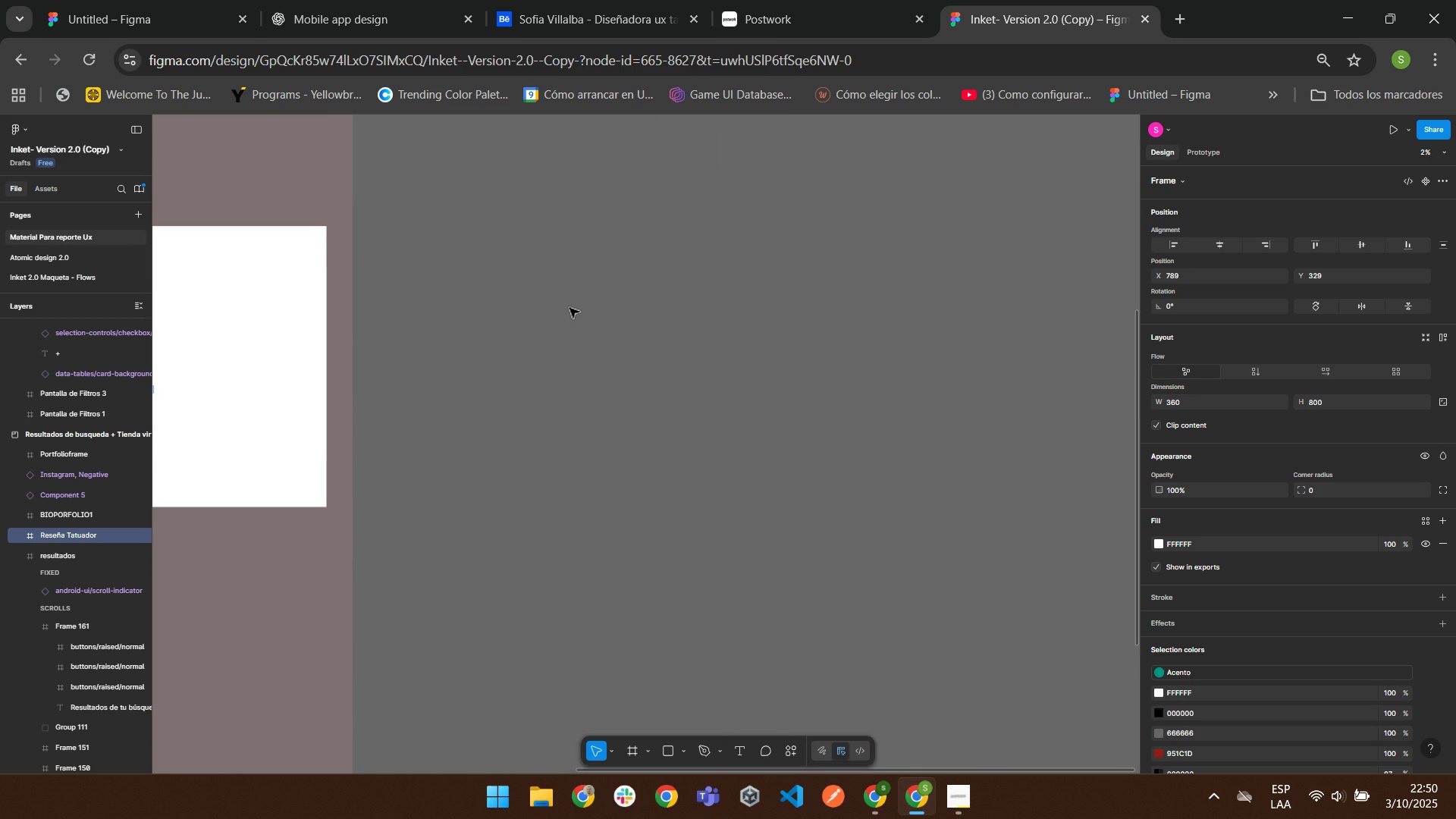 
scroll: coordinate [232, 321], scroll_direction: up, amount: 6.0
 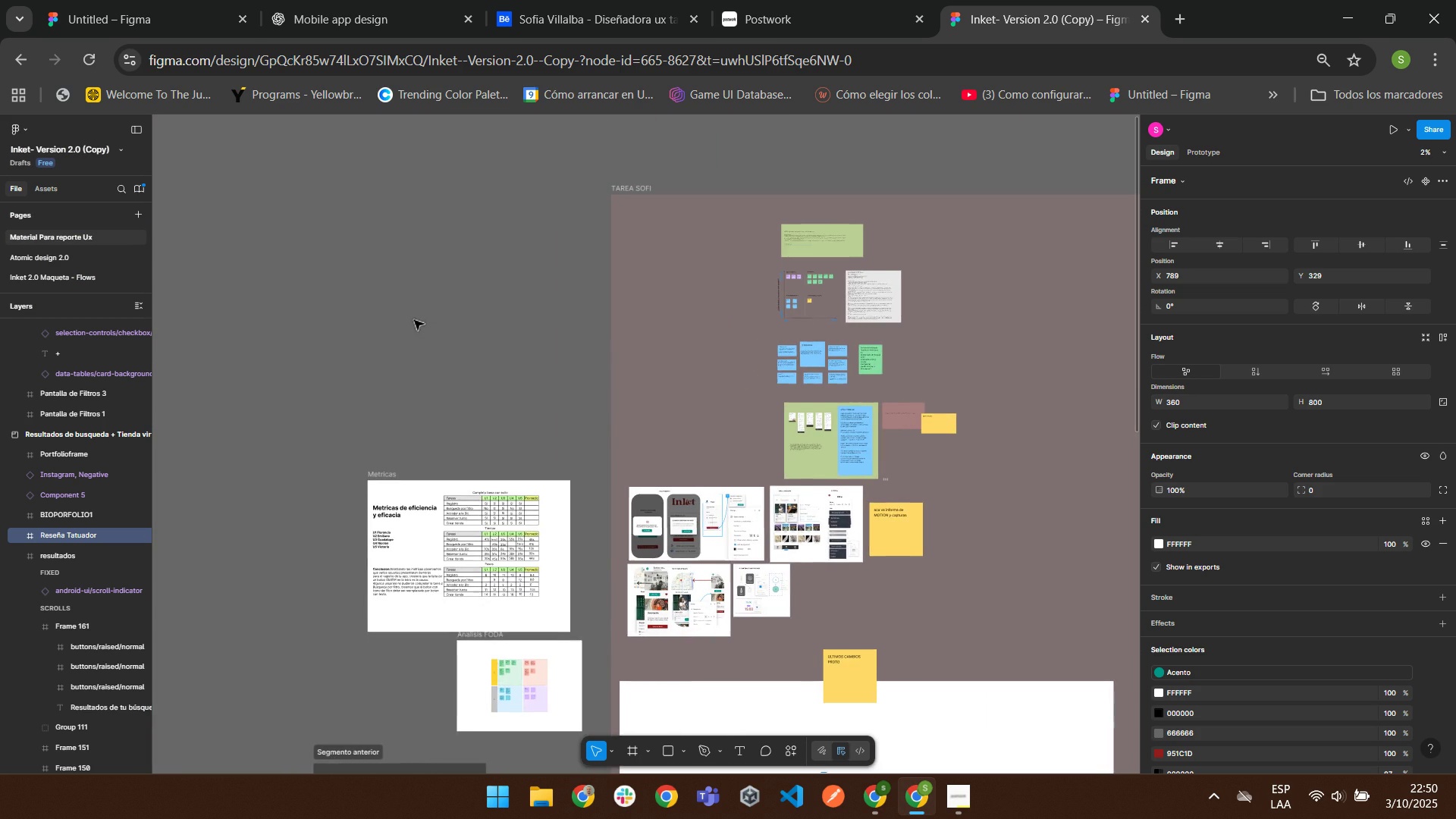 
scroll: coordinate [601, 340], scroll_direction: down, amount: 9.0
 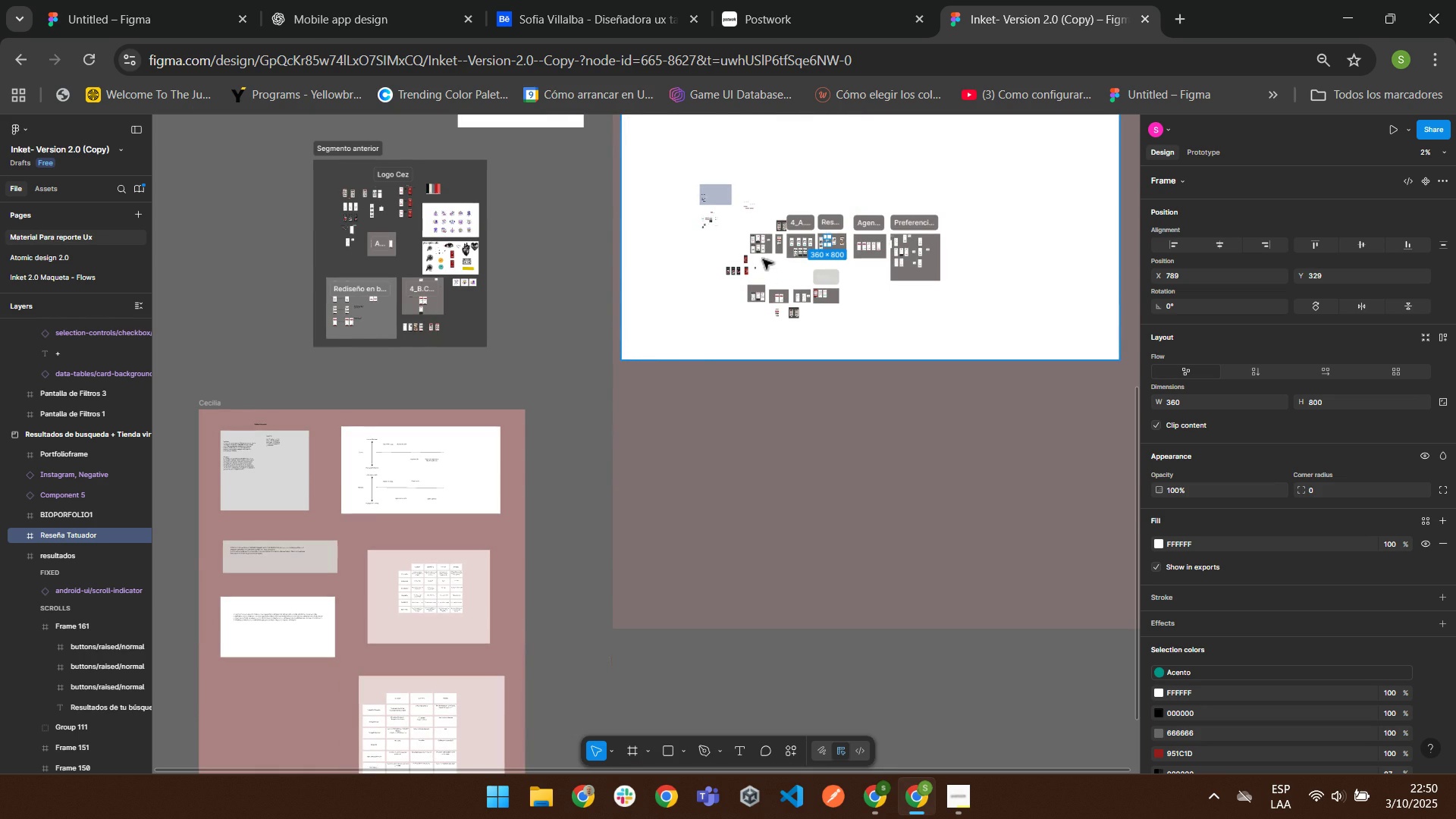 
scroll: coordinate [765, 243], scroll_direction: up, amount: 2.0
 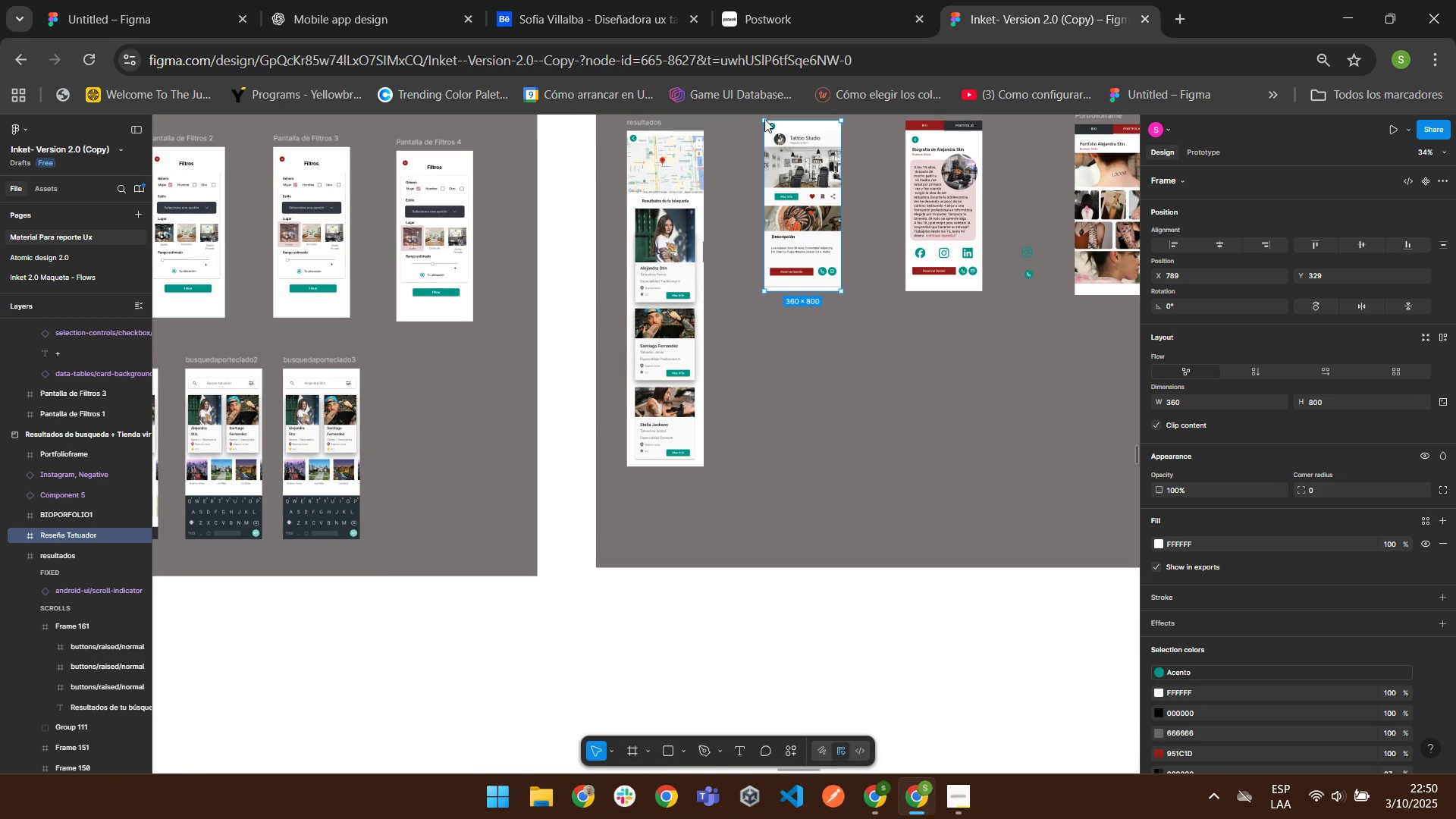 
wait(5.06)
 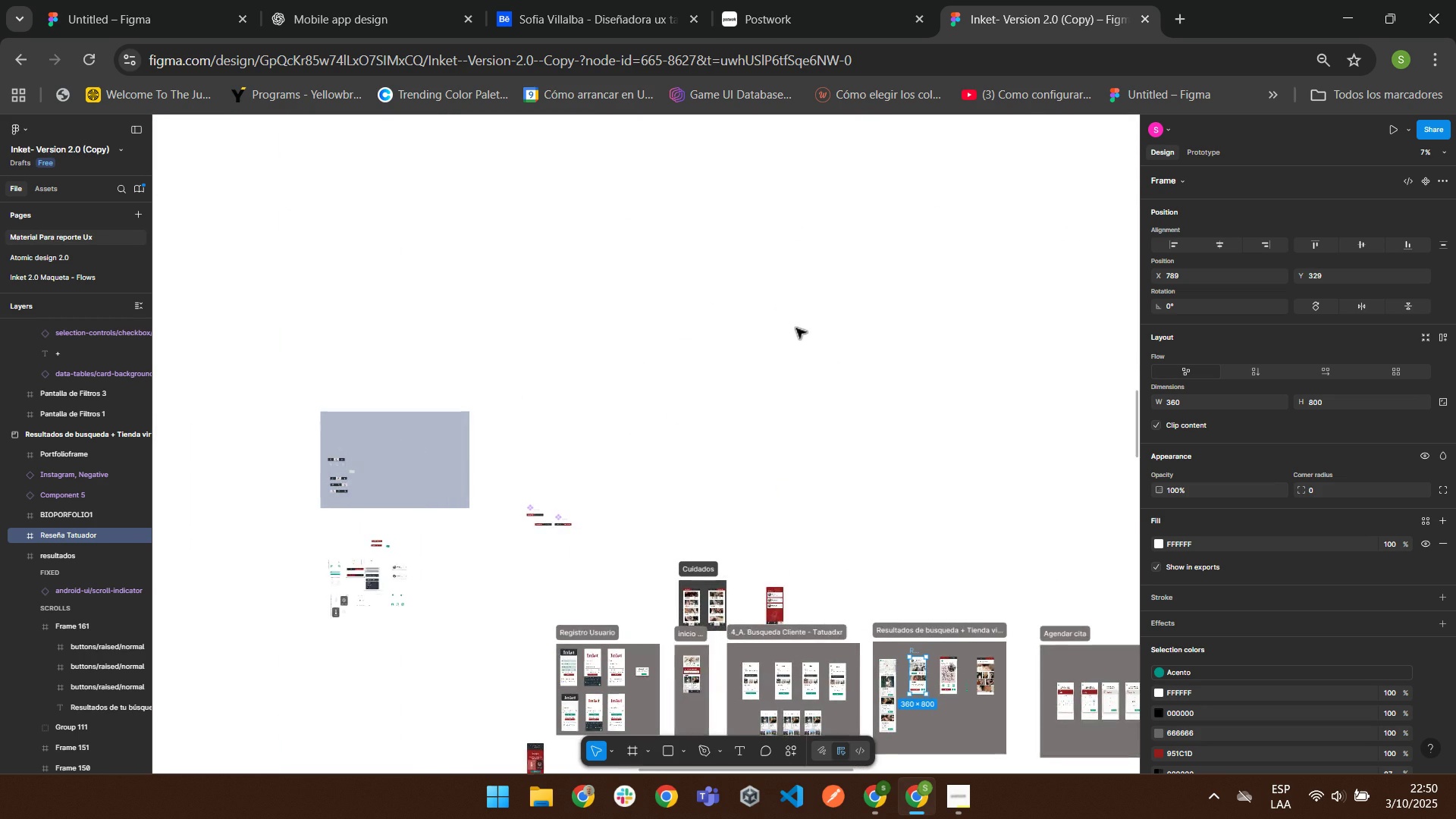 
right_click([805, 155])
 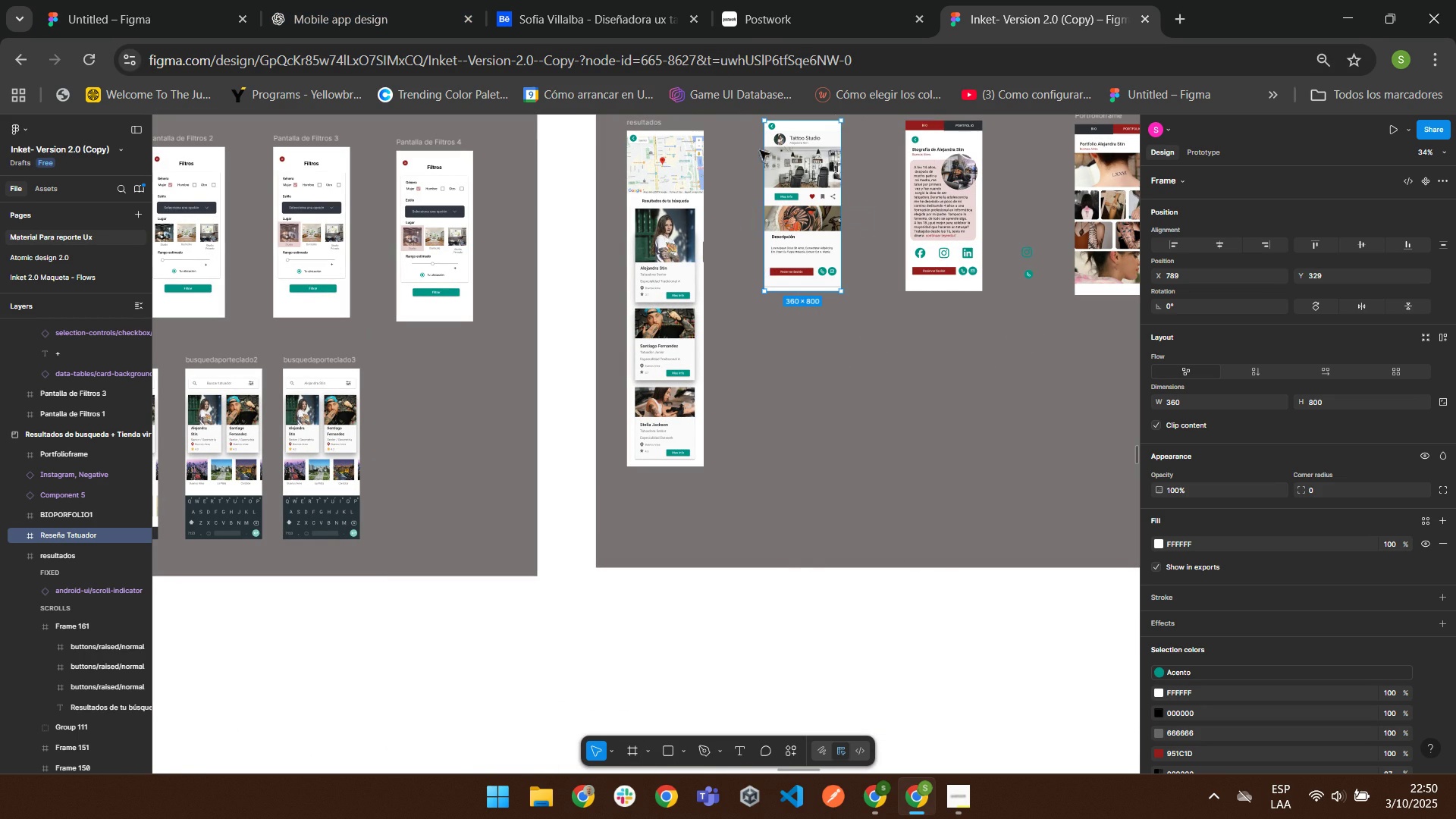 
left_click([802, 340])
 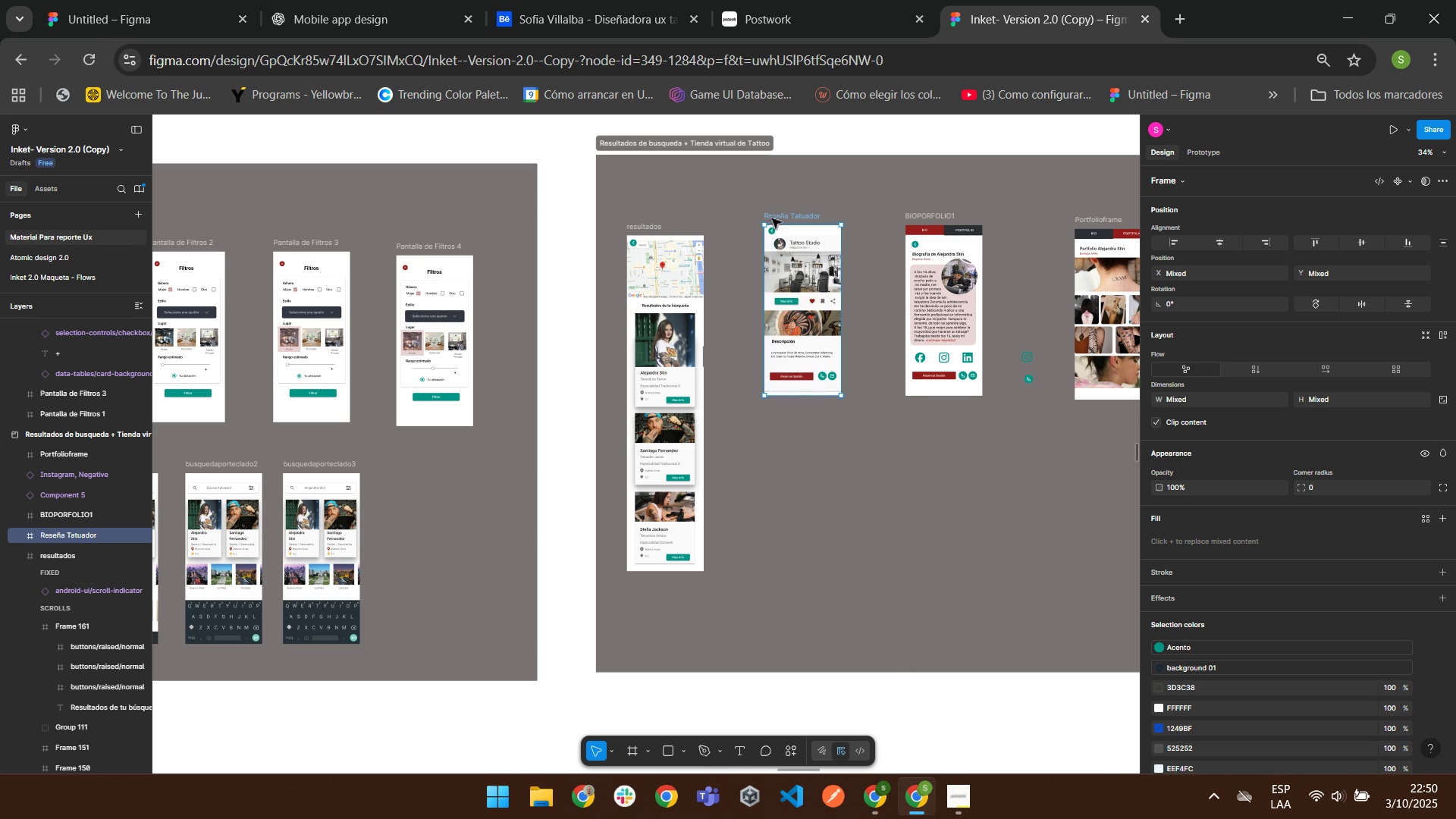 
left_click([791, 226])
 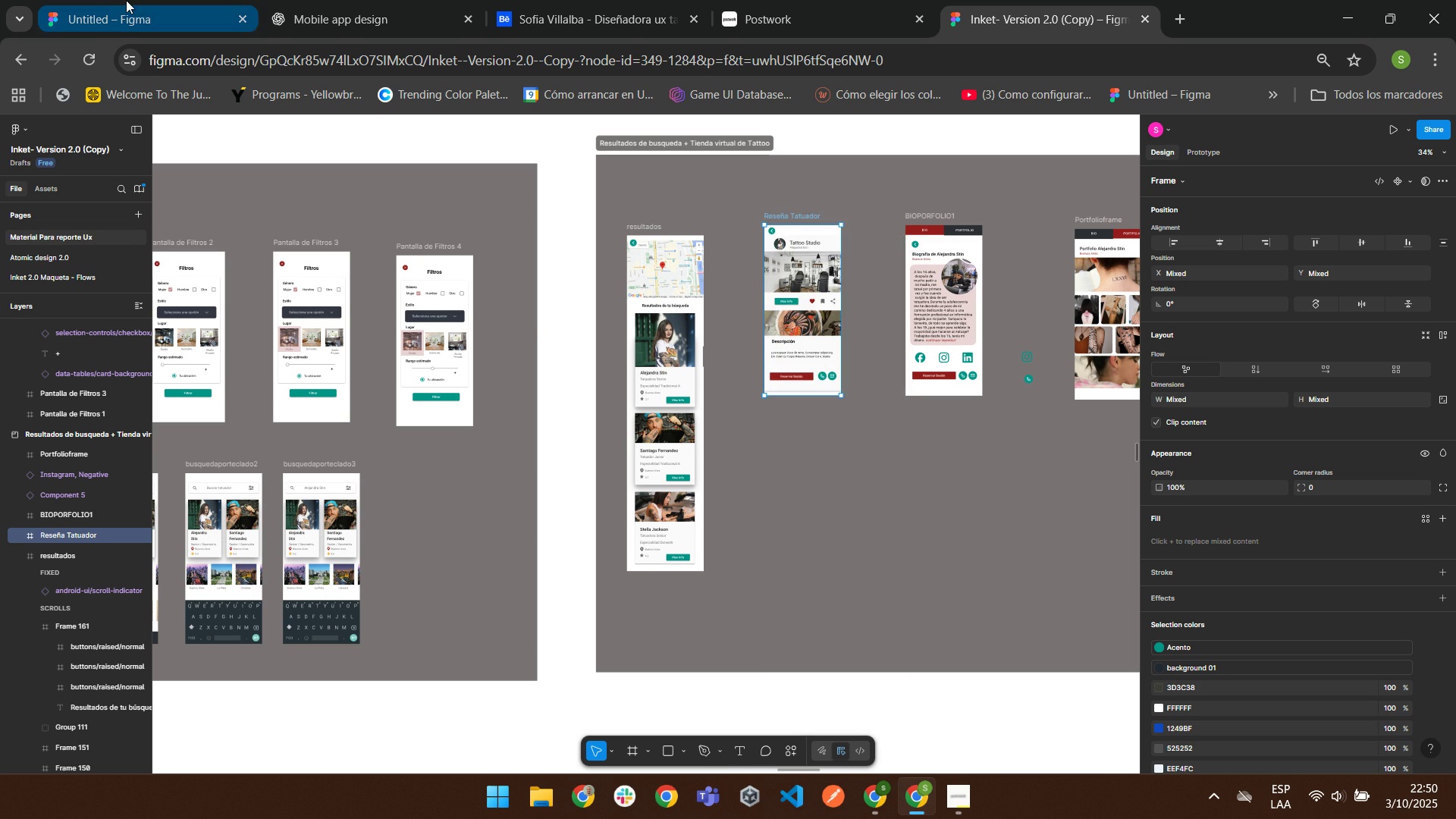 
left_click([127, 0])
 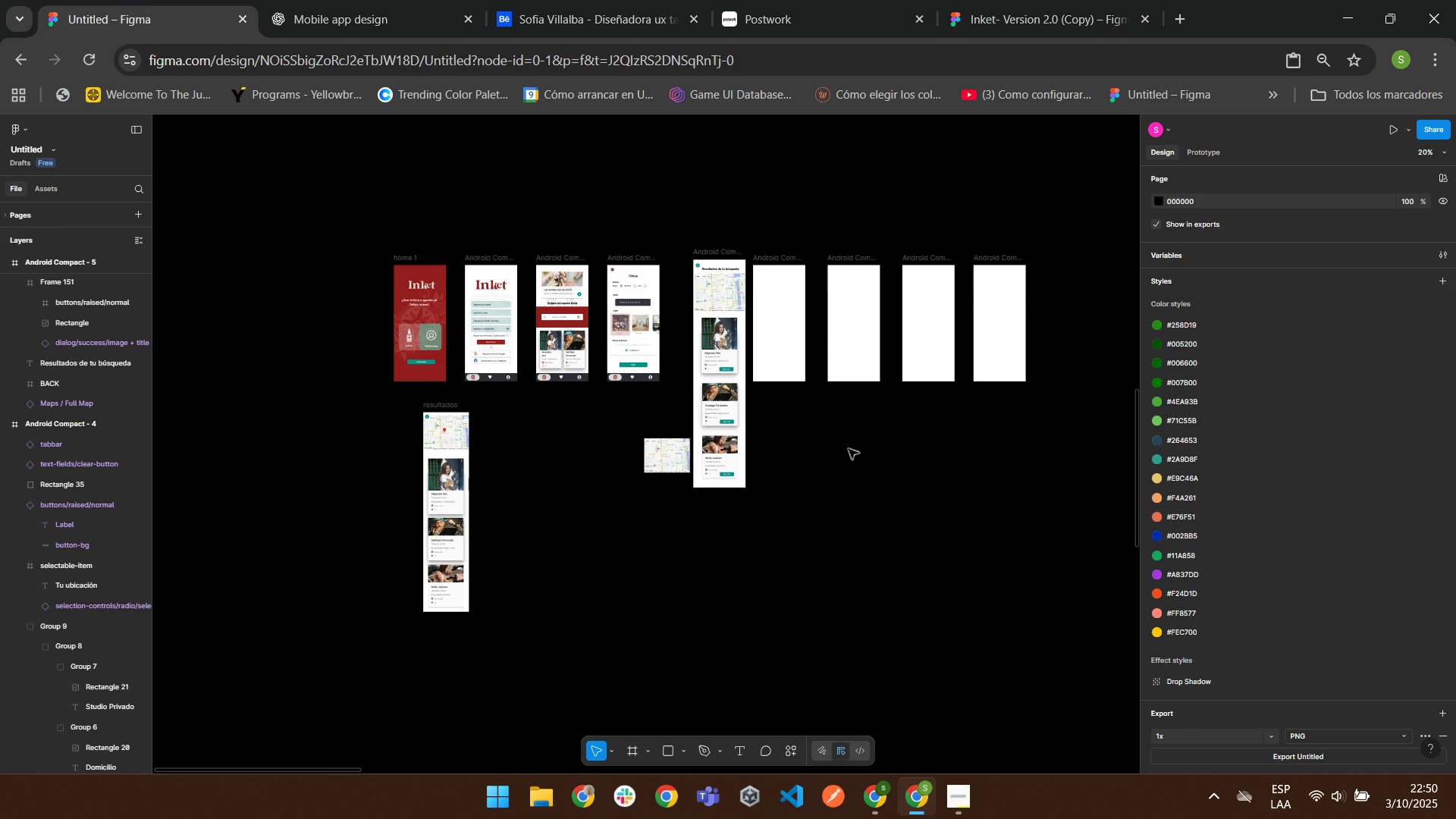 
right_click([817, 450])
 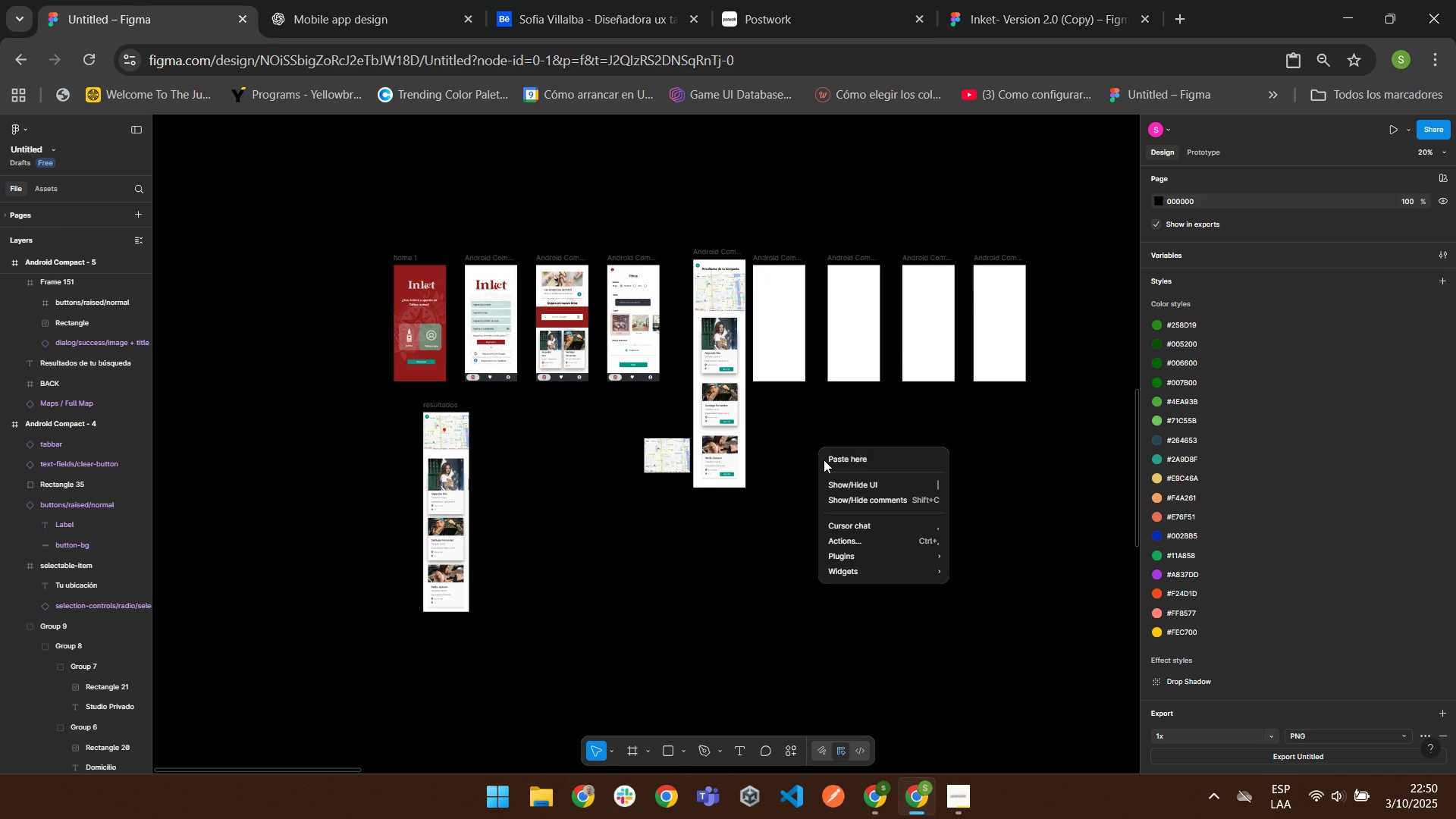 
mouse_move([836, 465])